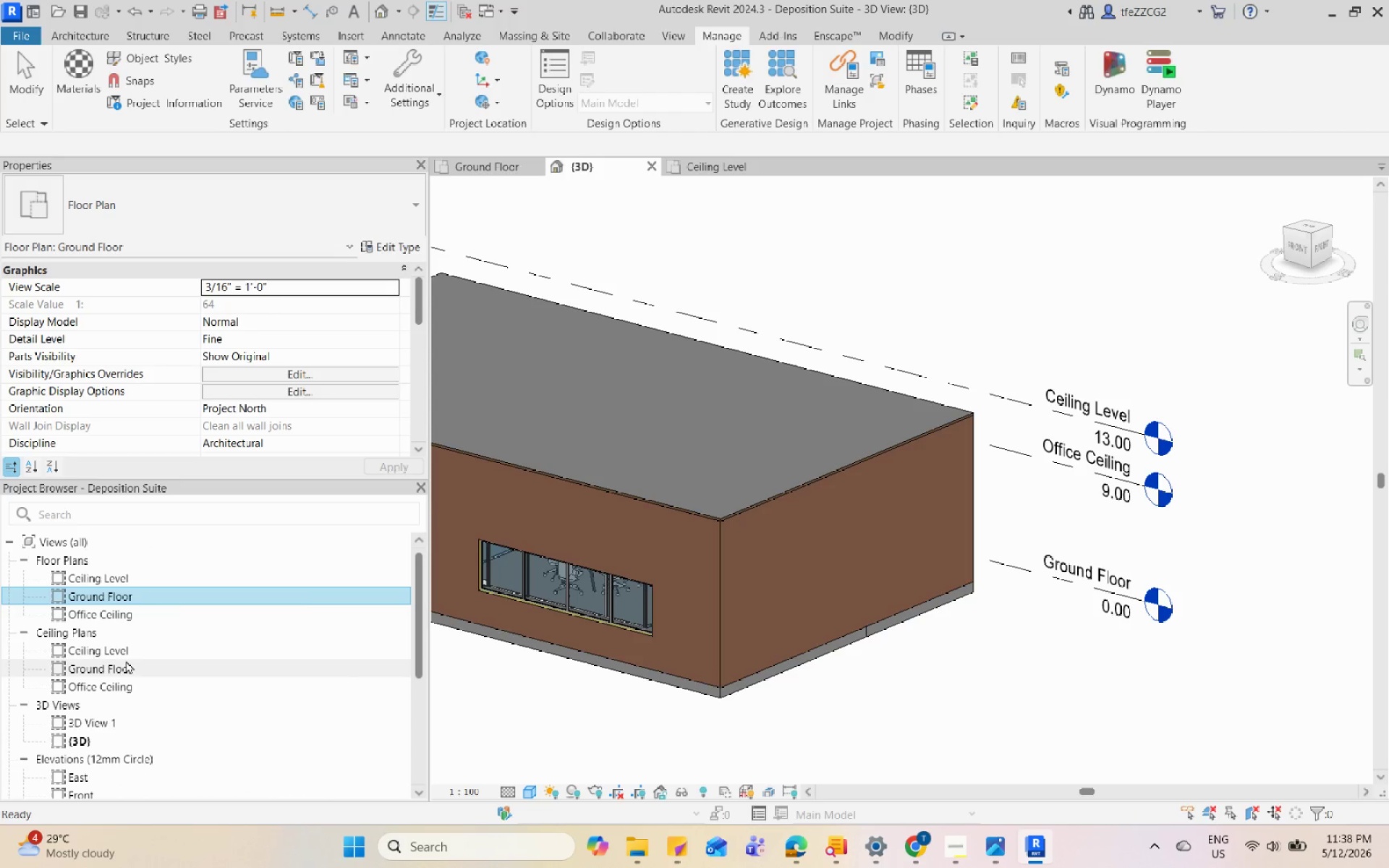 
left_click([131, 648])
 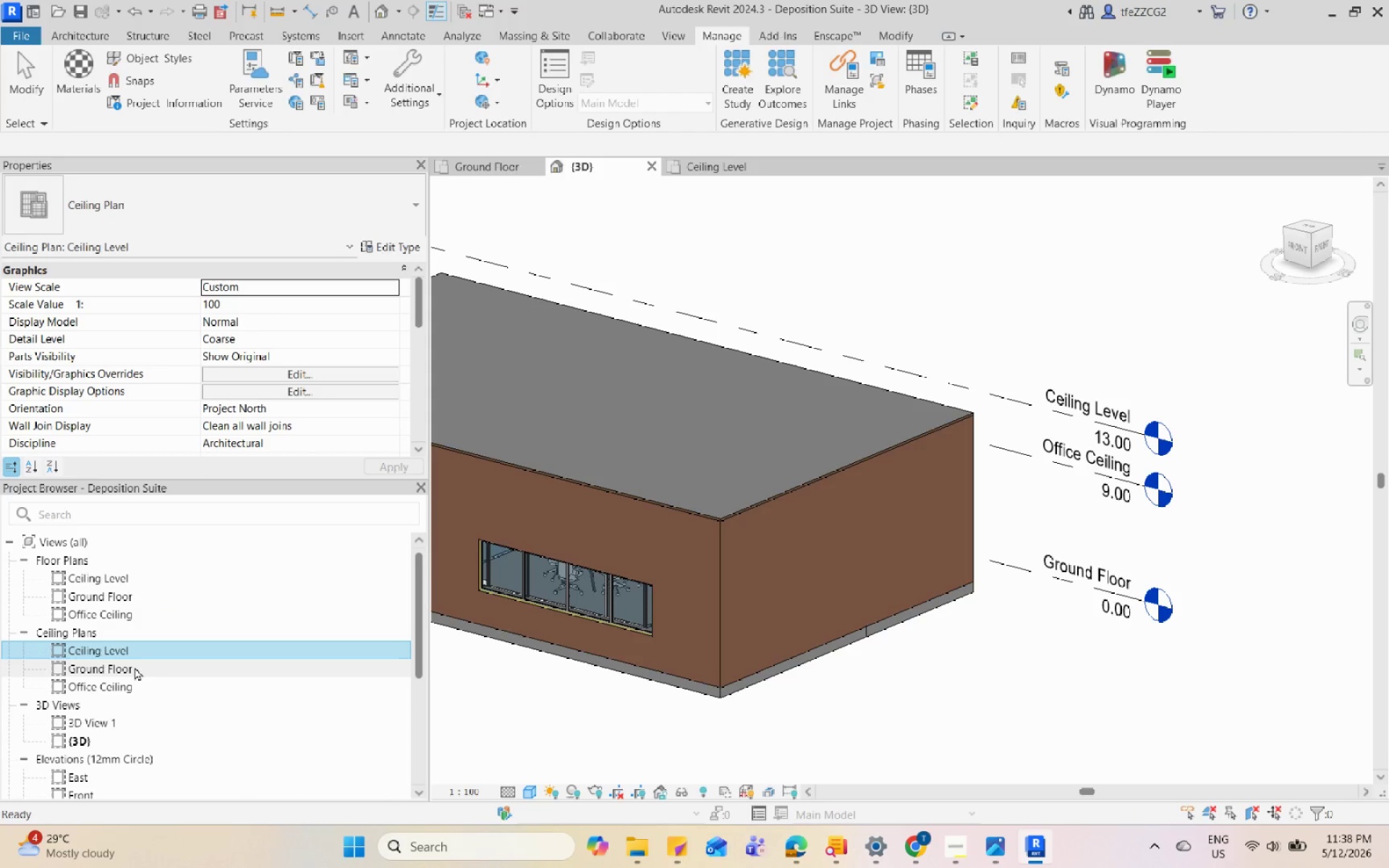 
left_click([135, 664])
 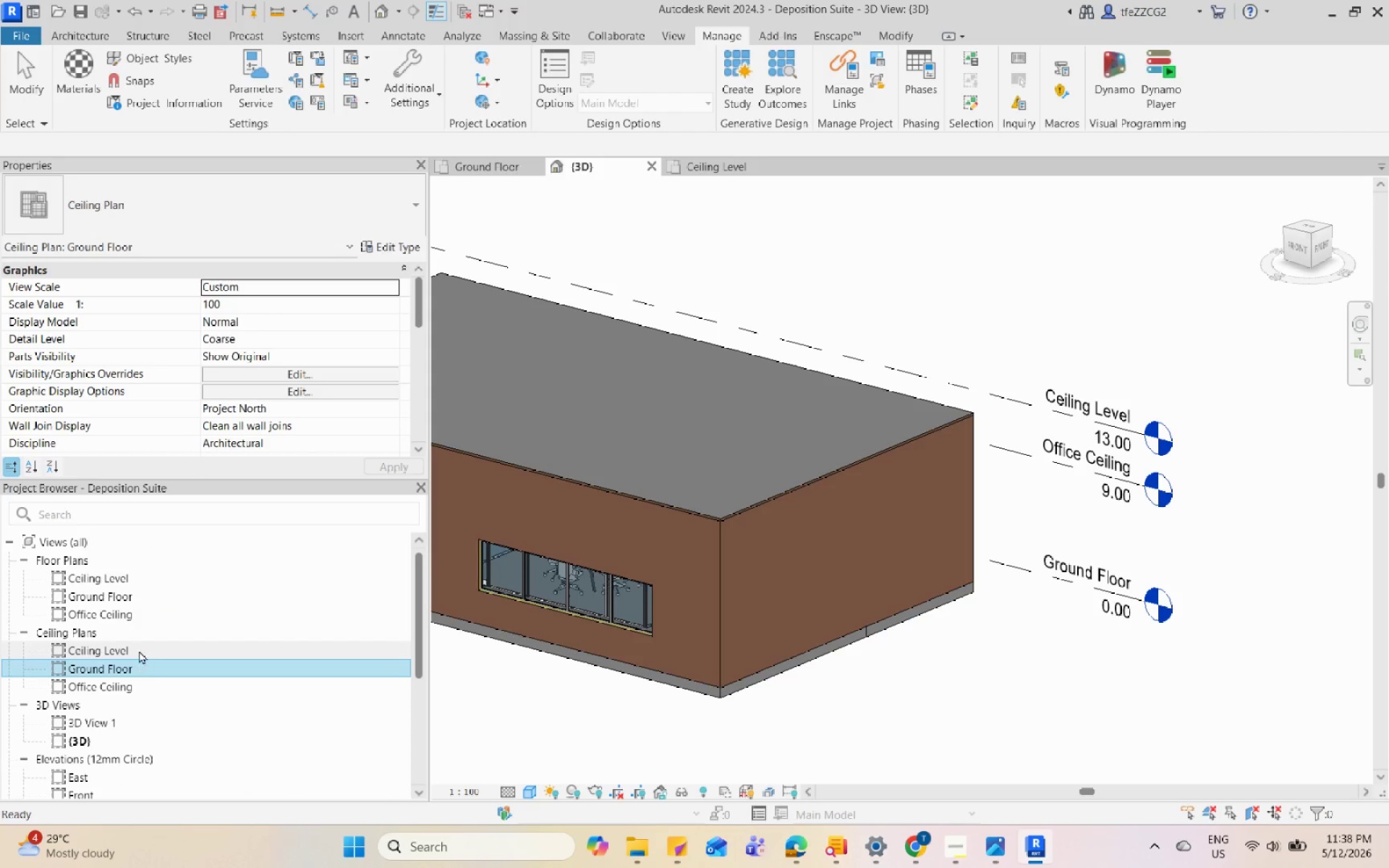 
left_click([140, 649])
 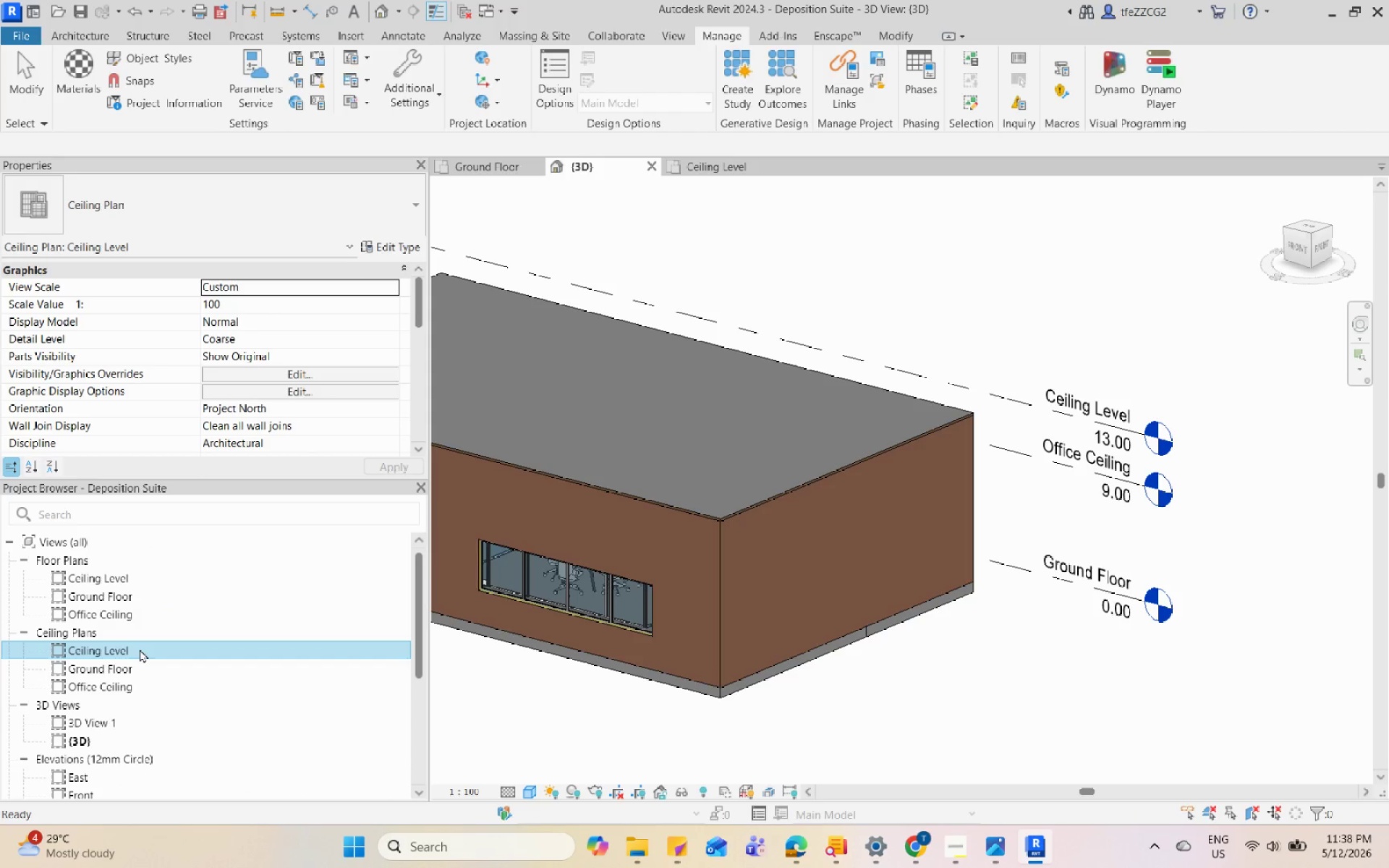 
right_click([140, 649])
 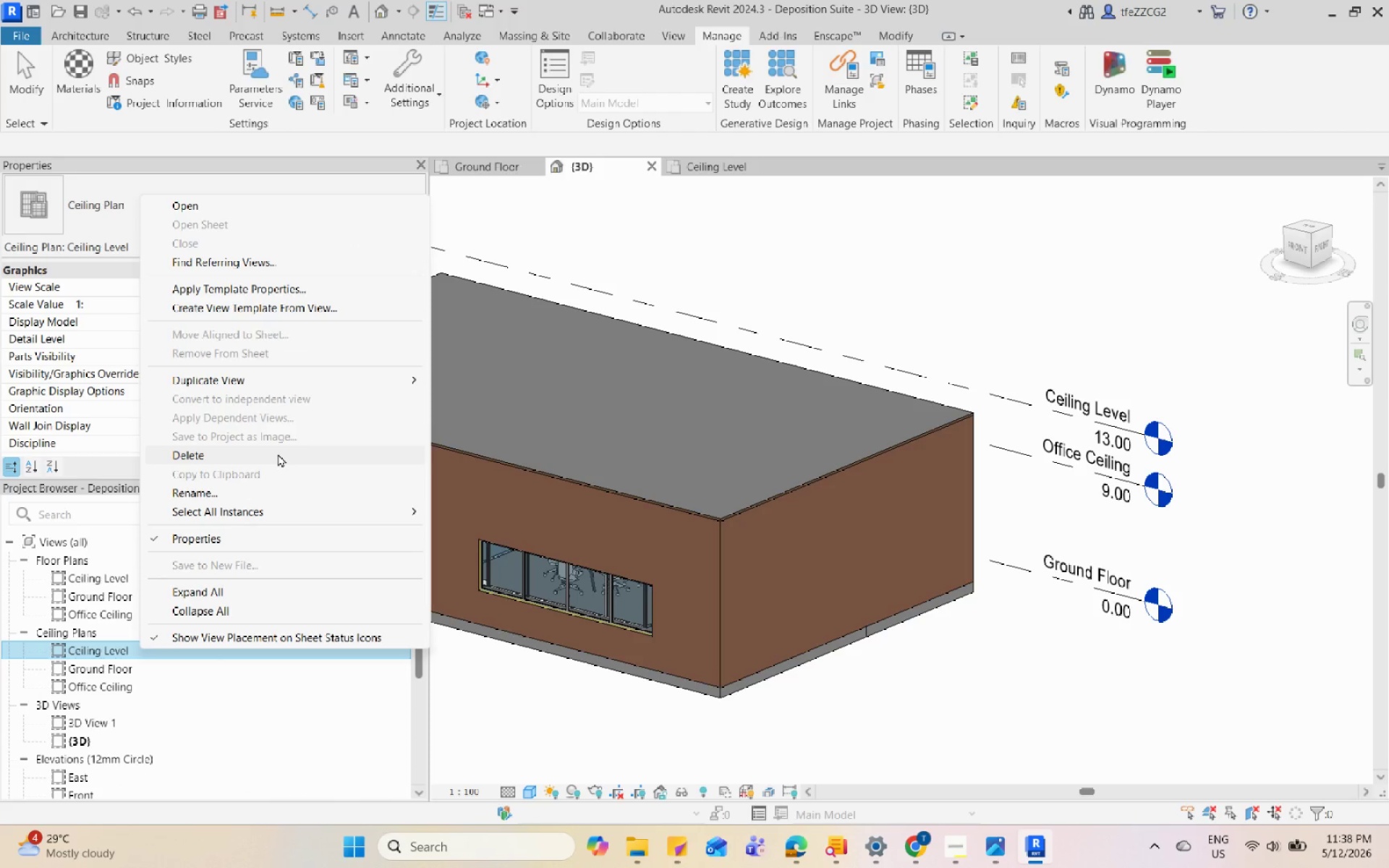 
left_click([278, 454])
 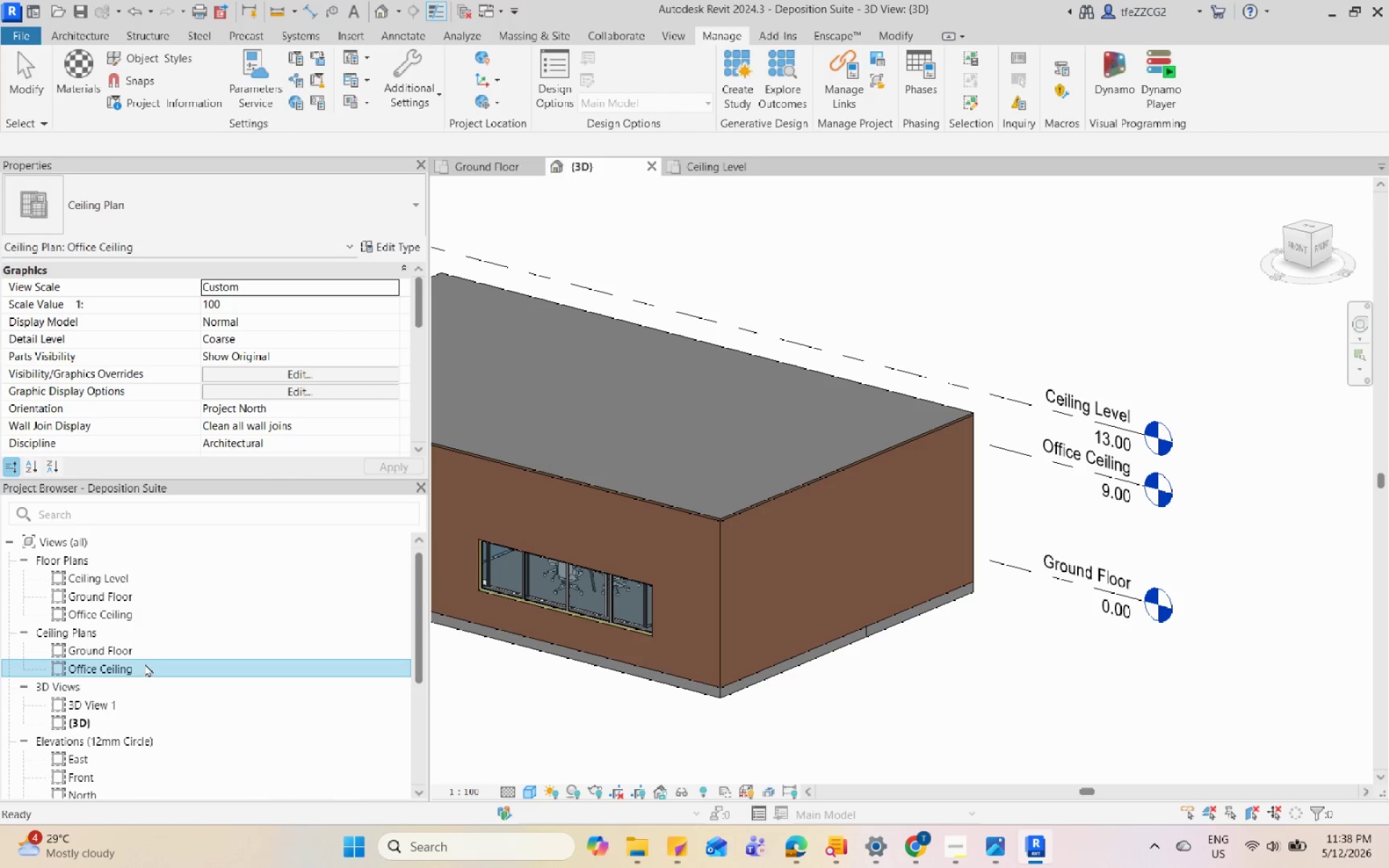 
scroll: coordinate [174, 665], scroll_direction: down, amount: 1.0
 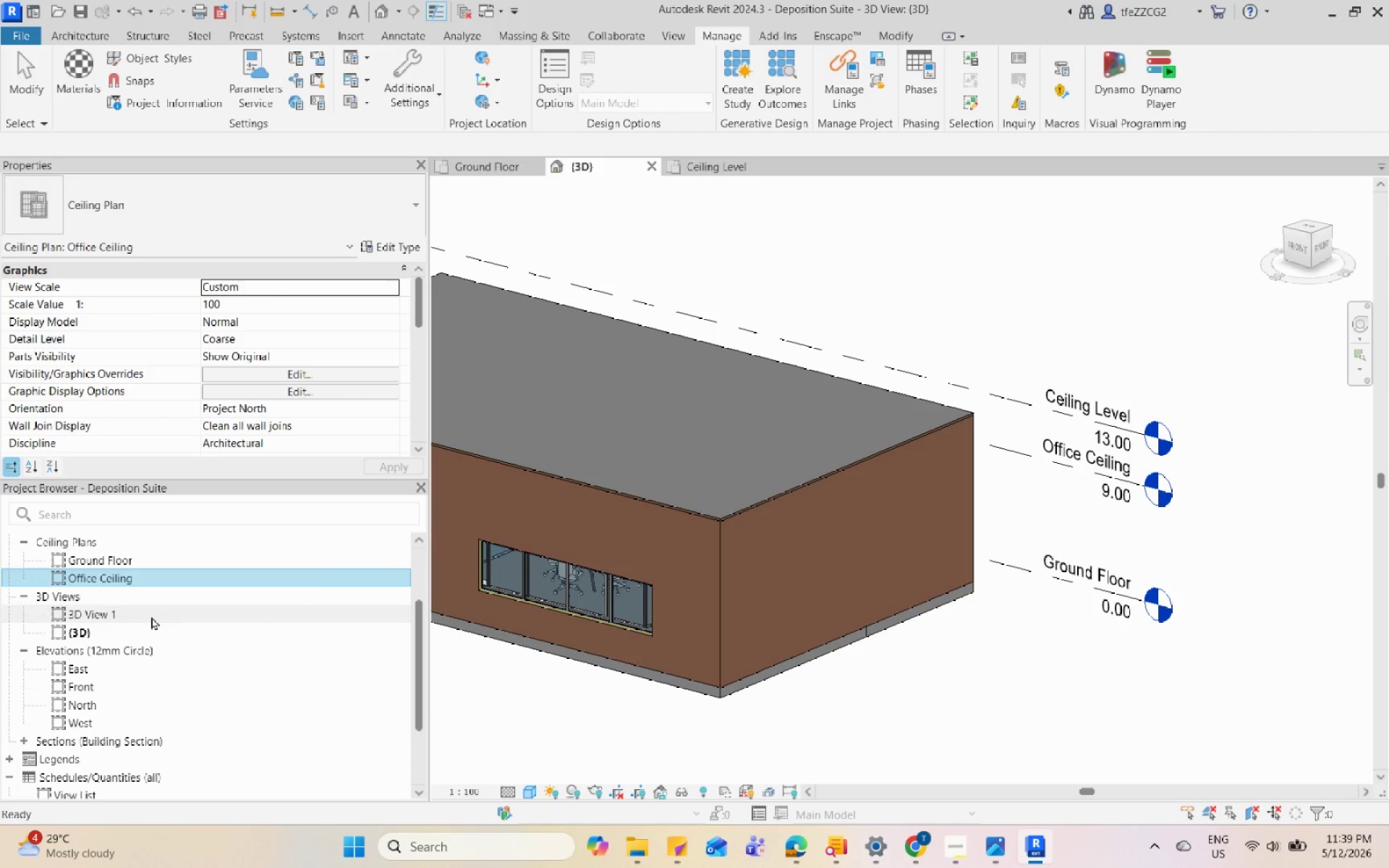 
double_click([149, 630])
 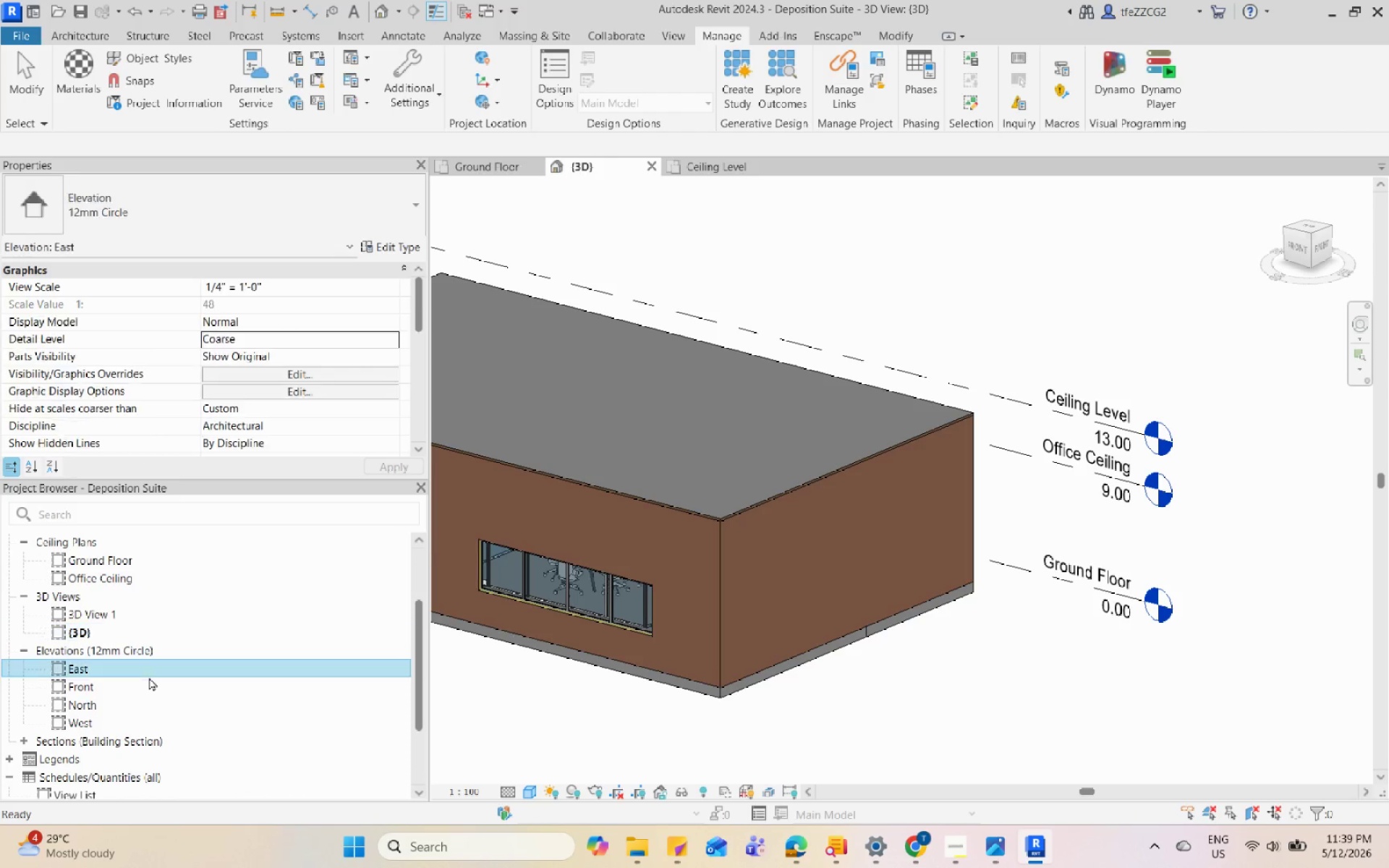 
double_click([146, 694])
 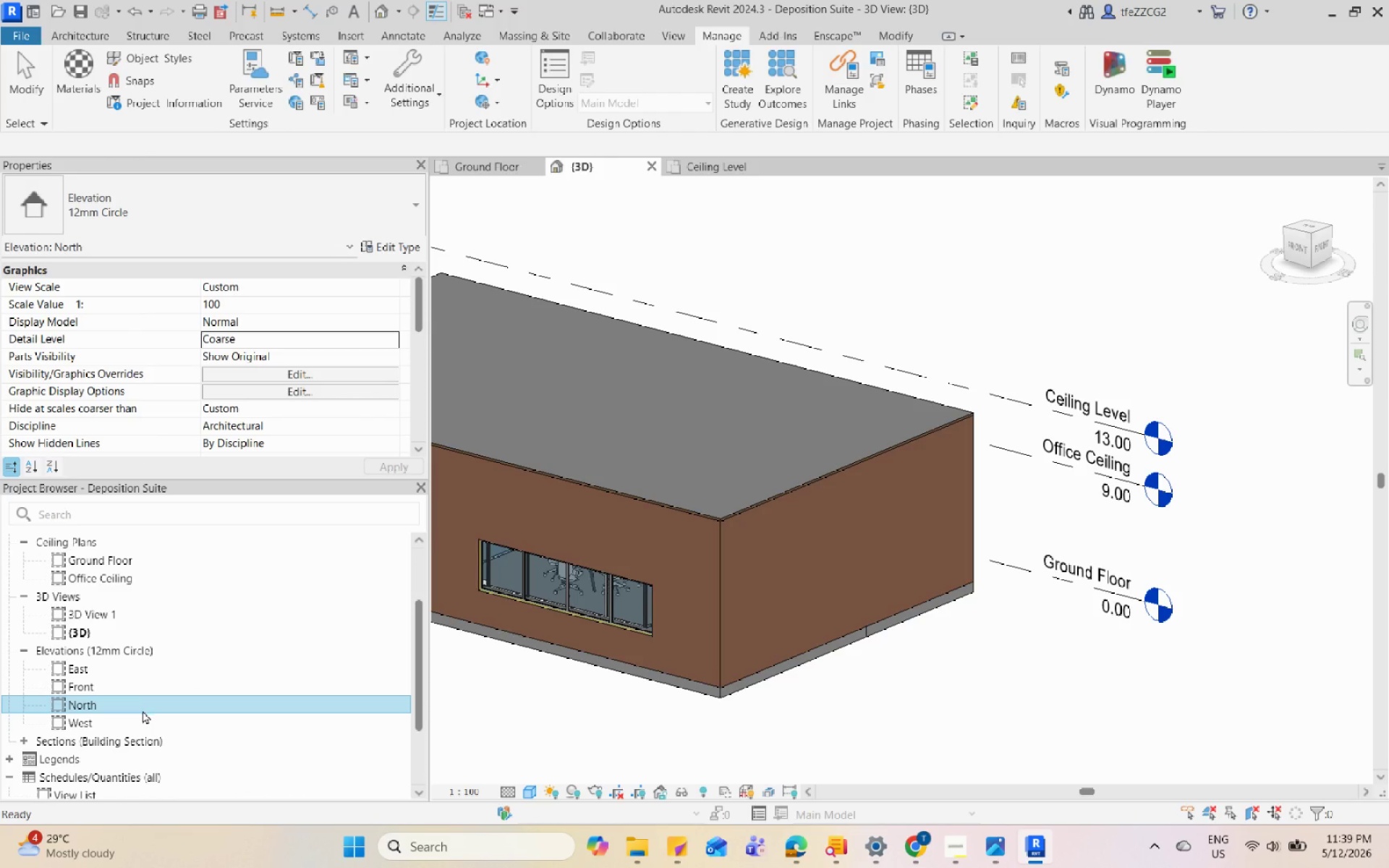 
right_click([143, 710])
 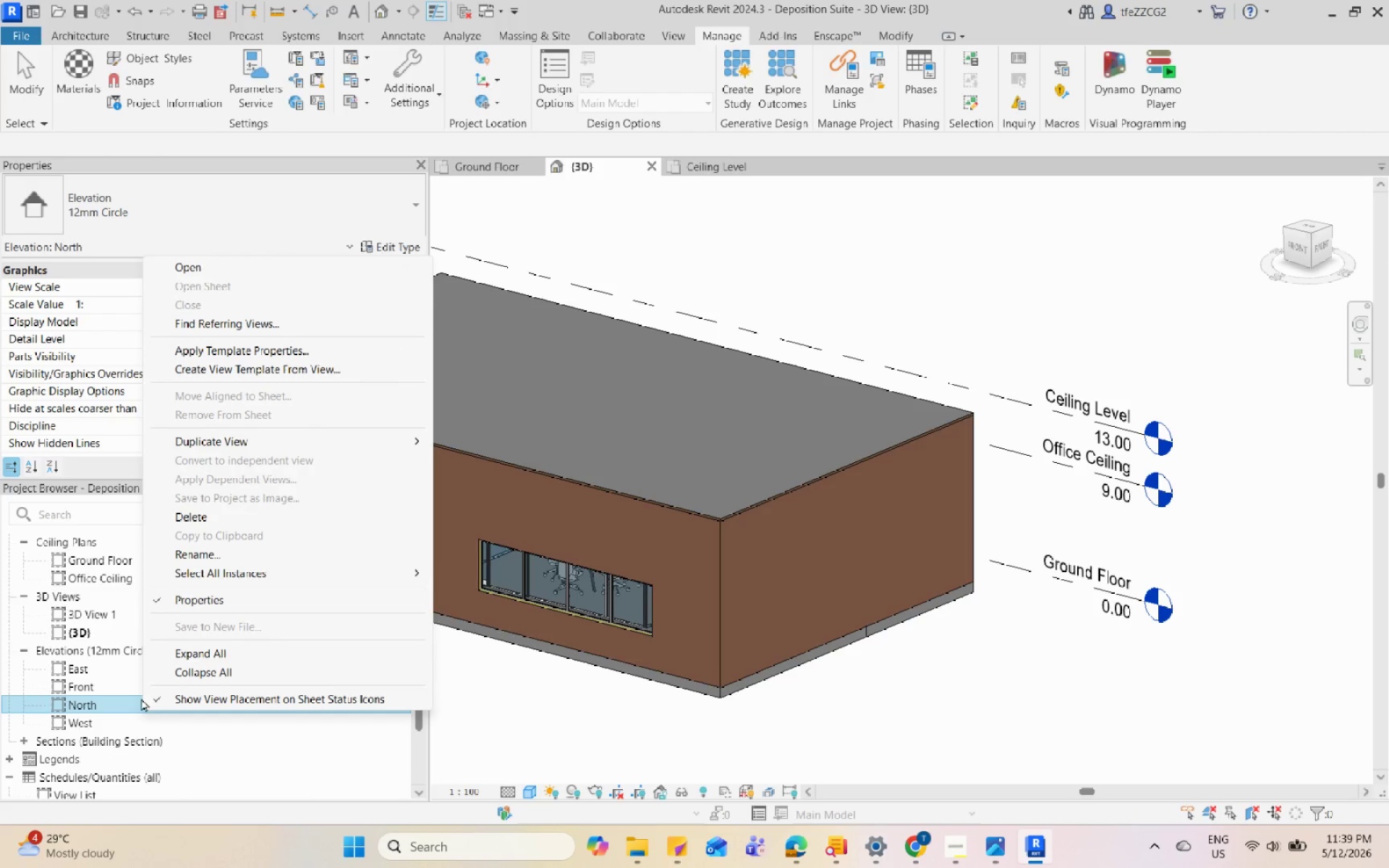 
right_click([116, 689])
 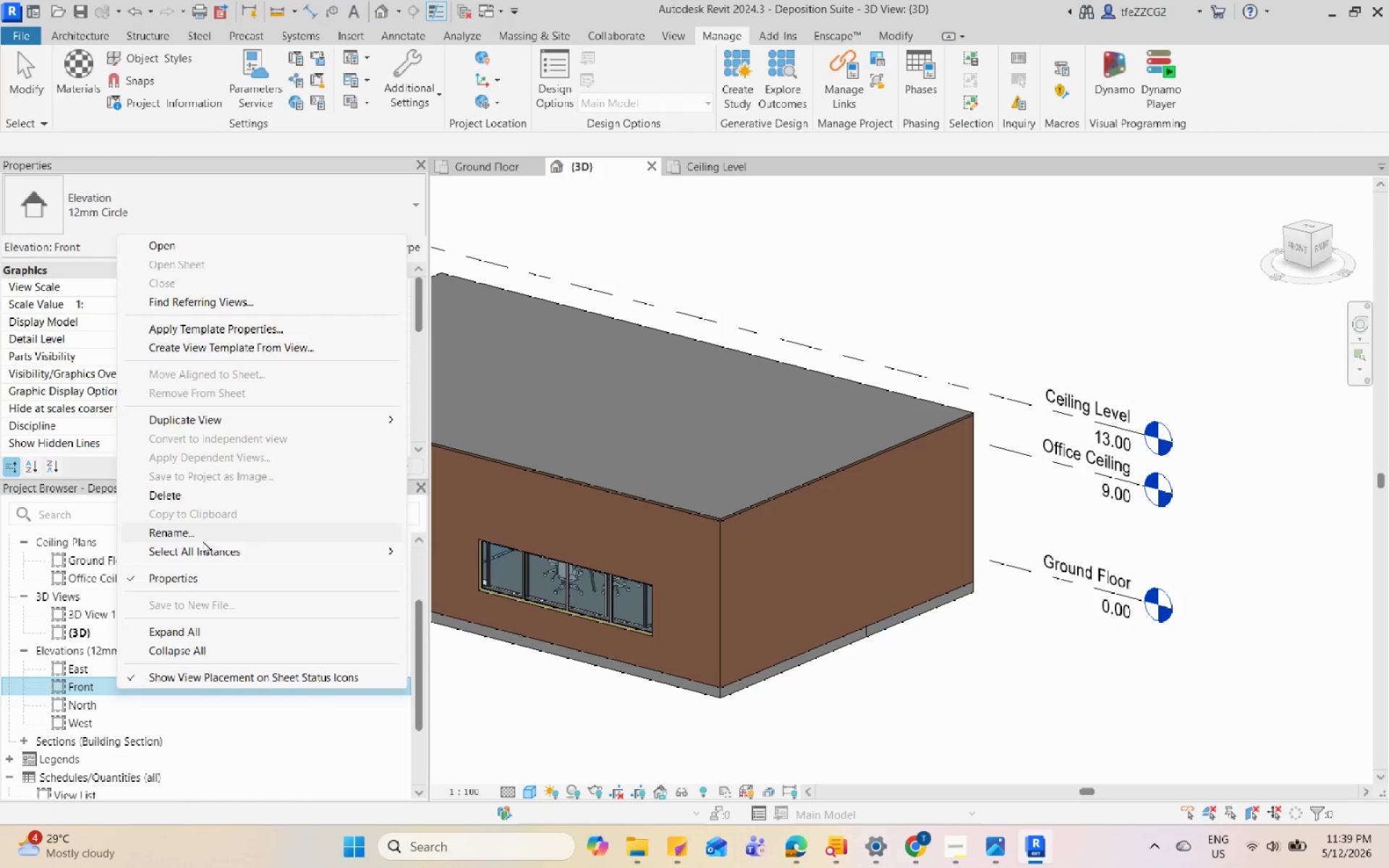 
left_click([208, 535])
 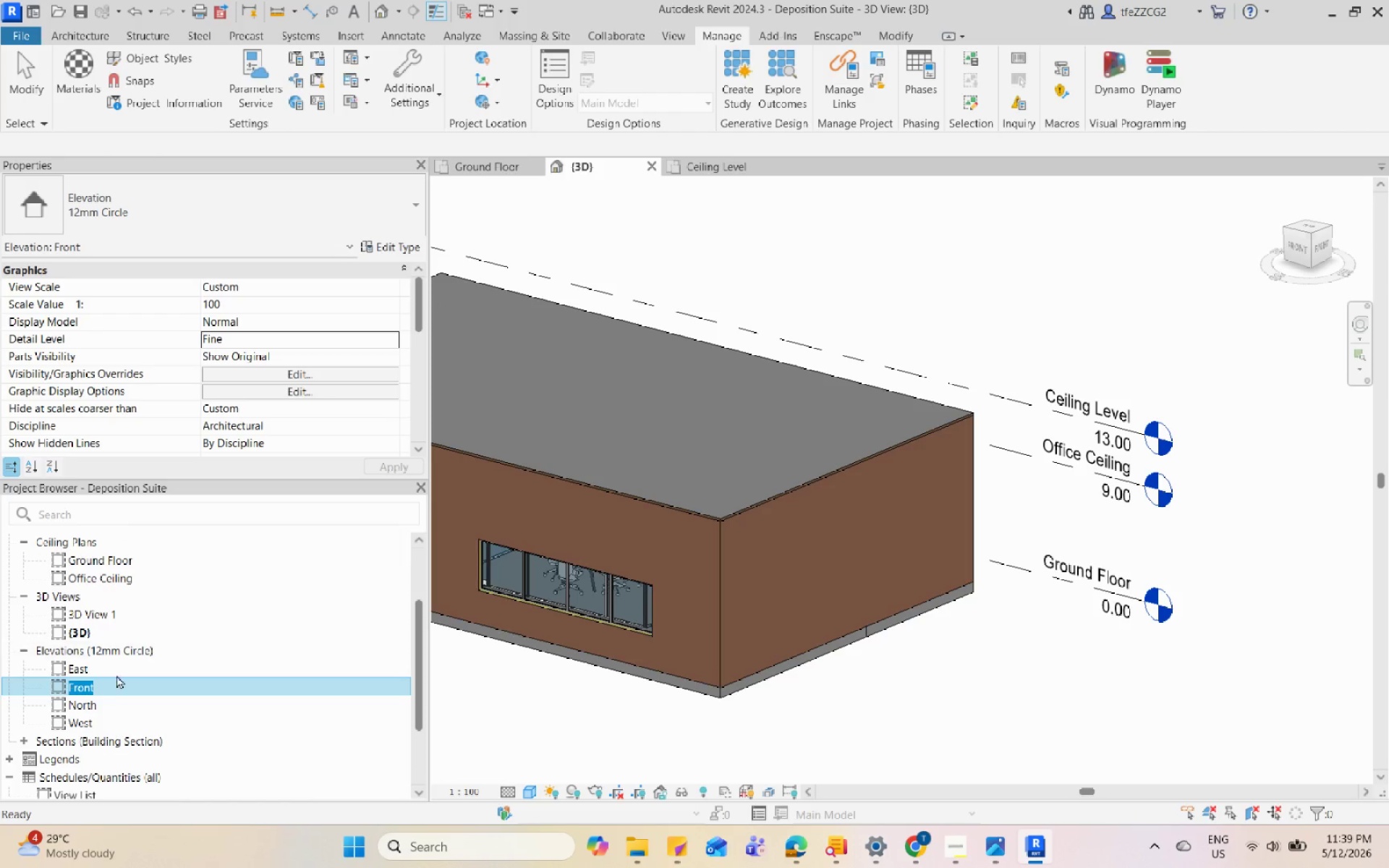 
left_click([116, 686])
 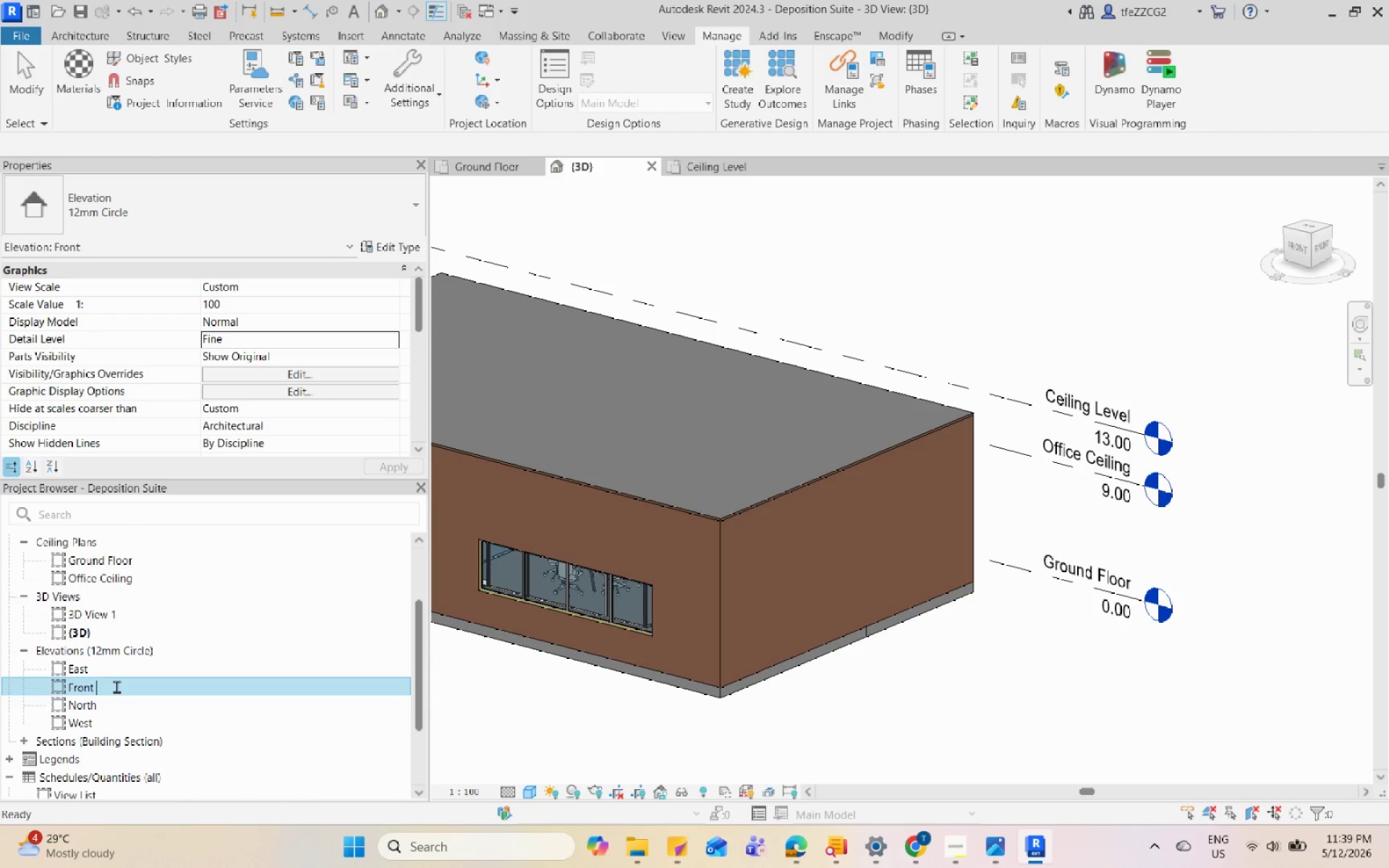 
type( View)
 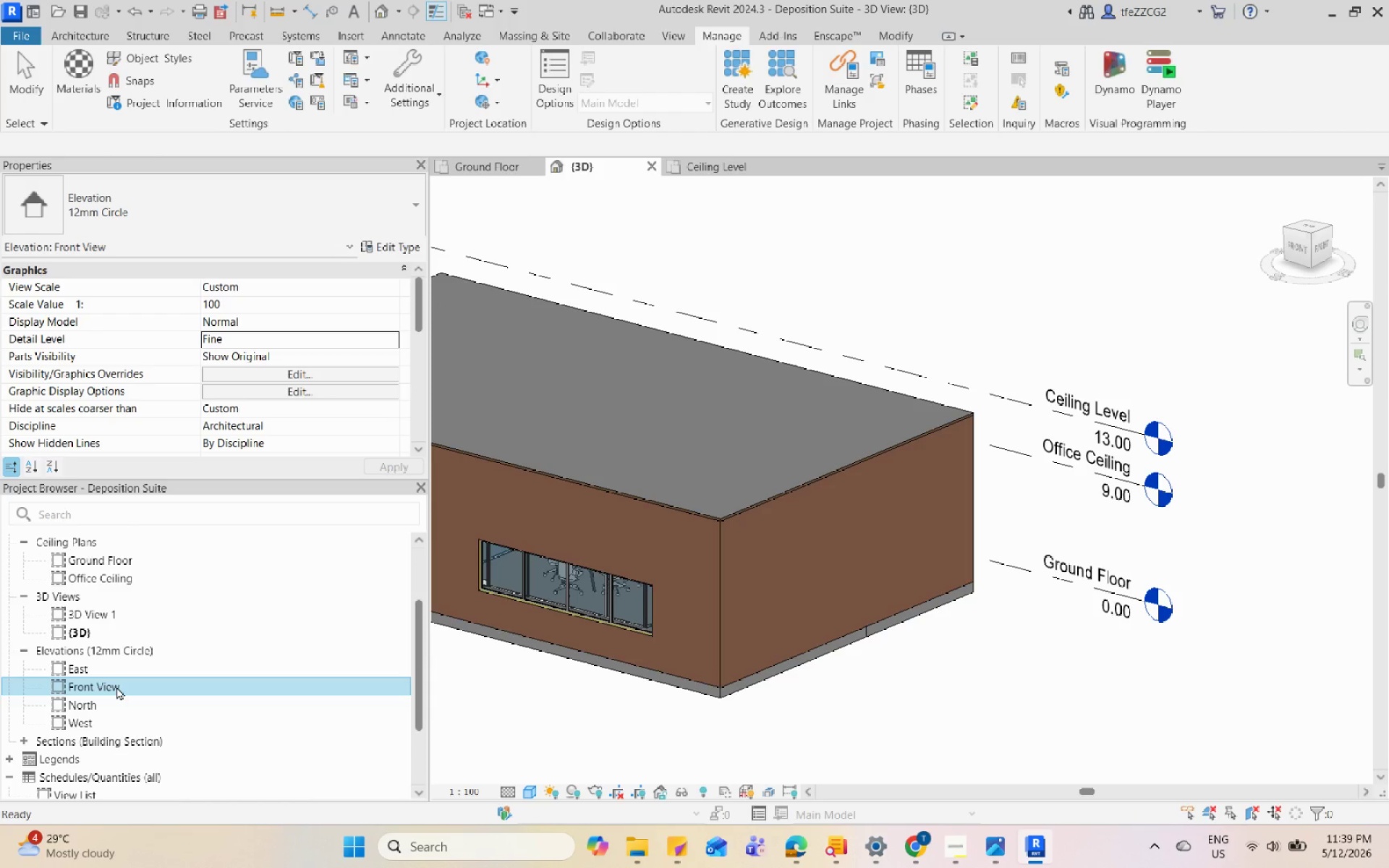 
 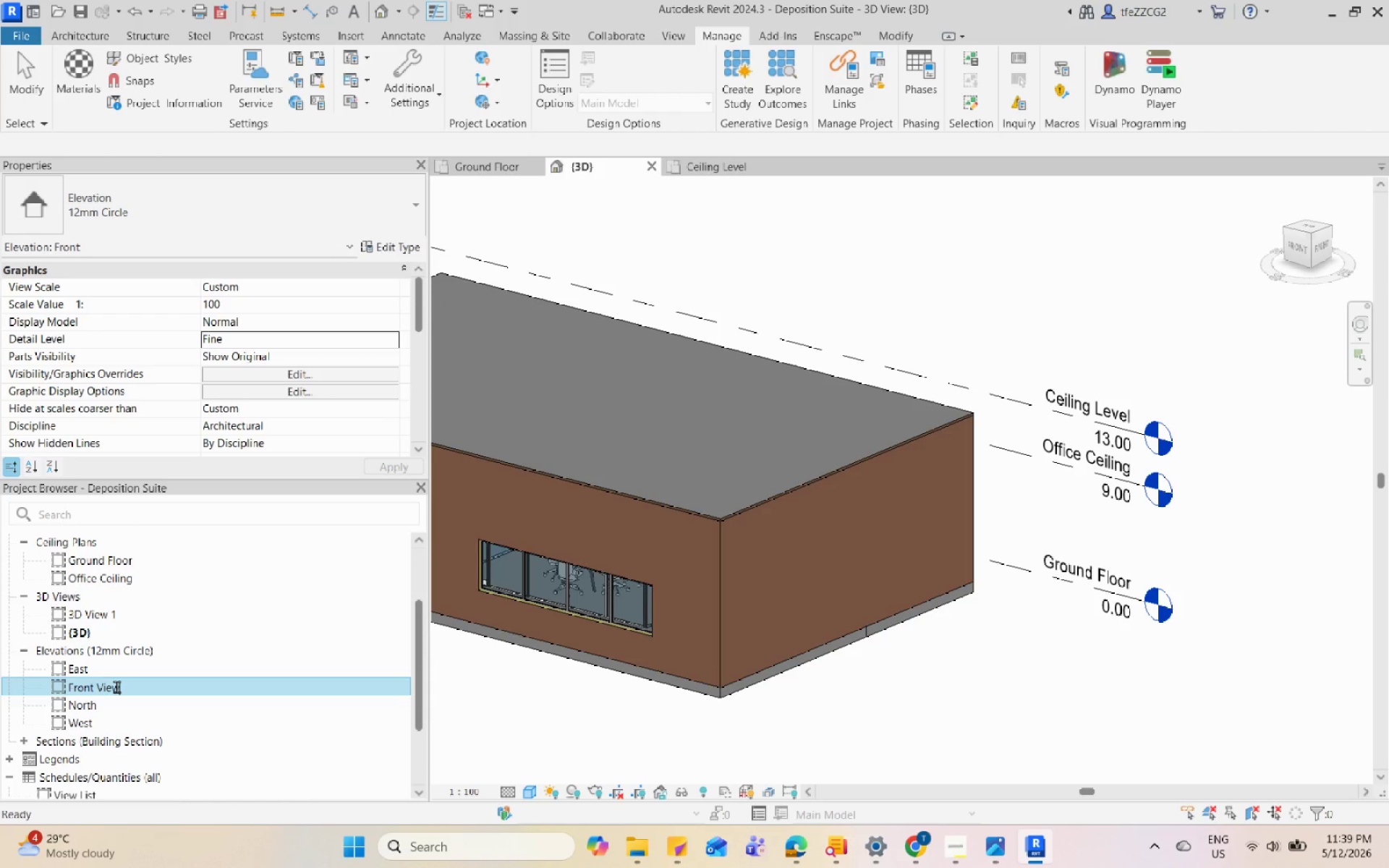 
key(Enter)
 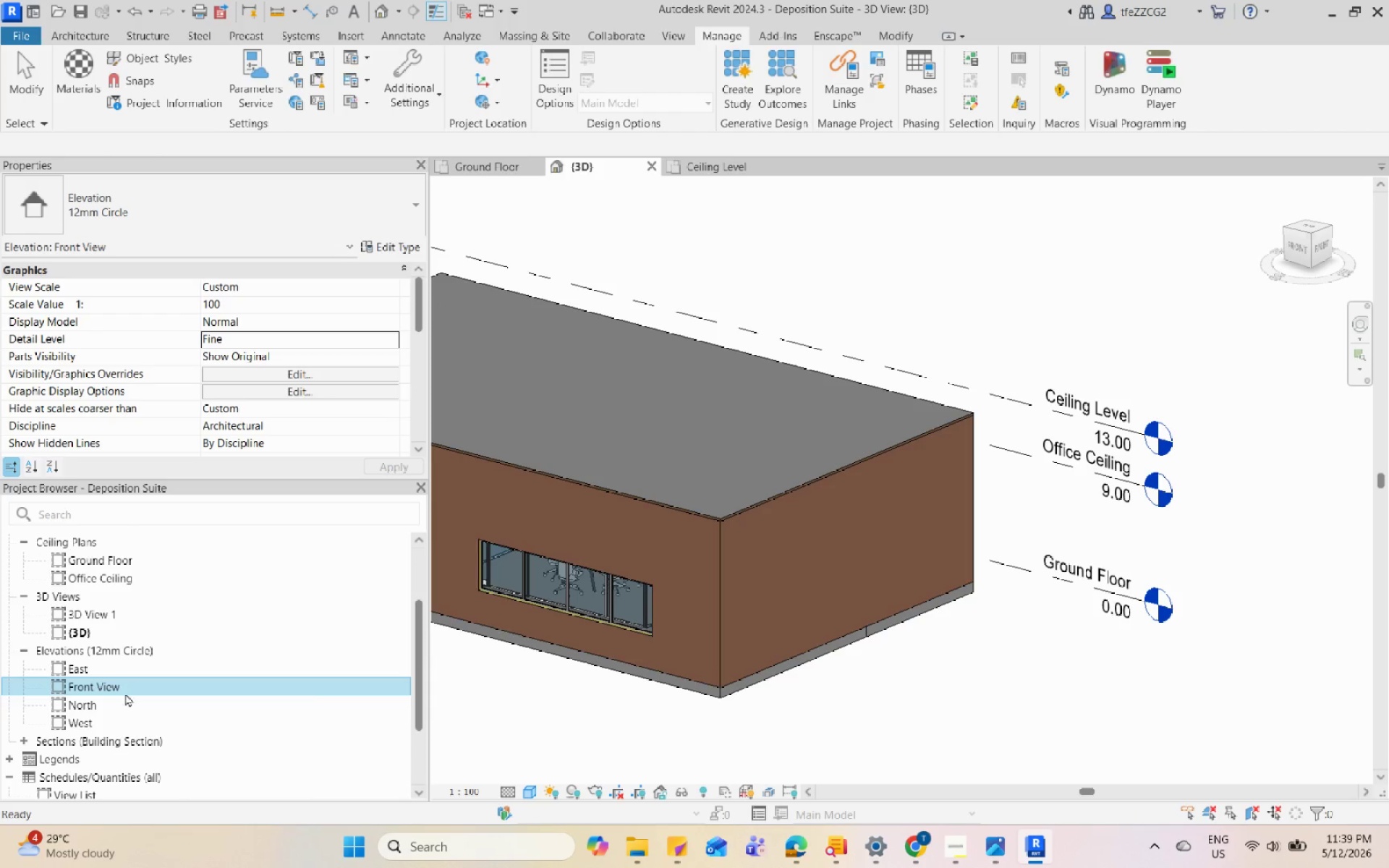 
left_click([117, 709])
 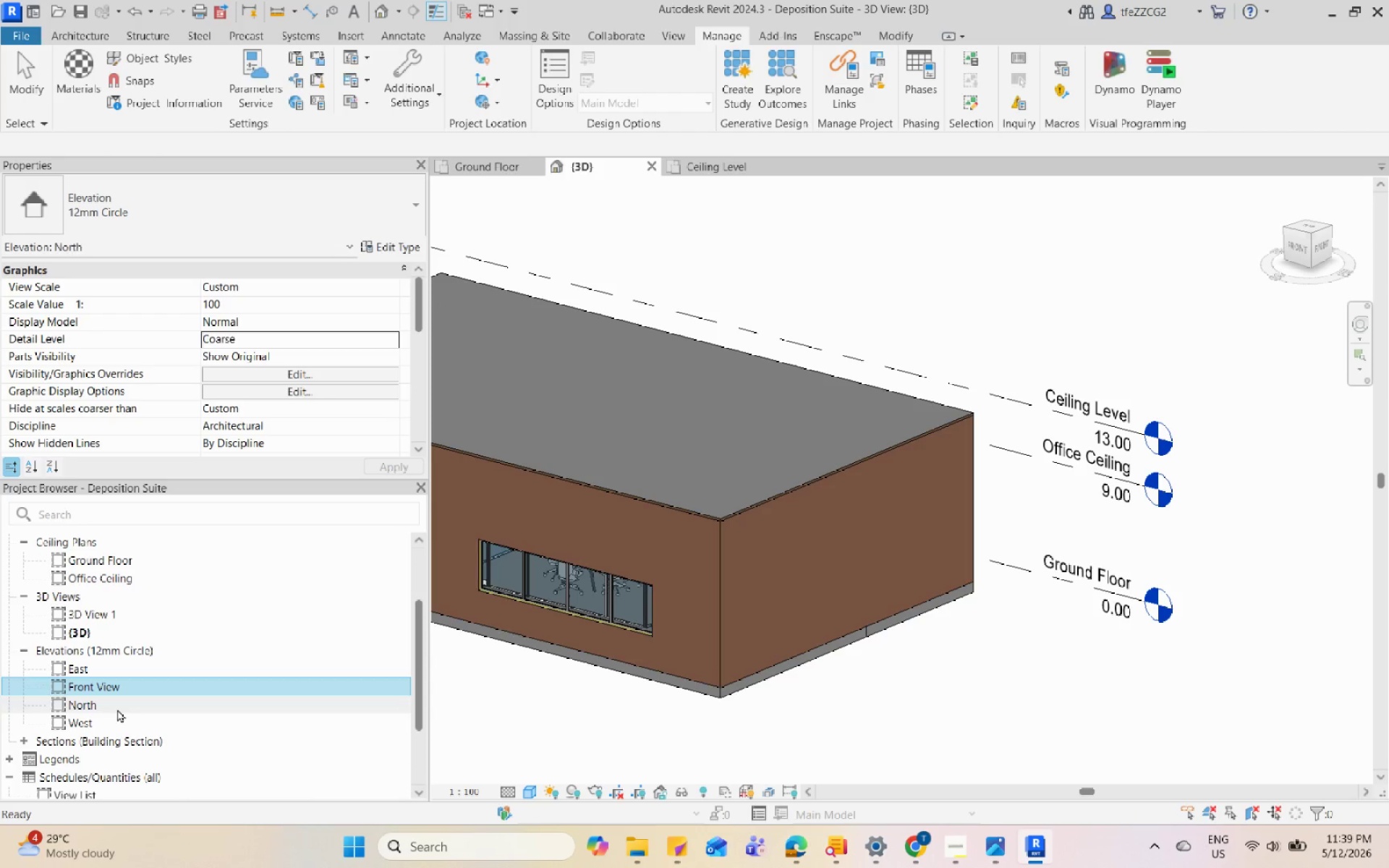 
right_click([117, 709])
 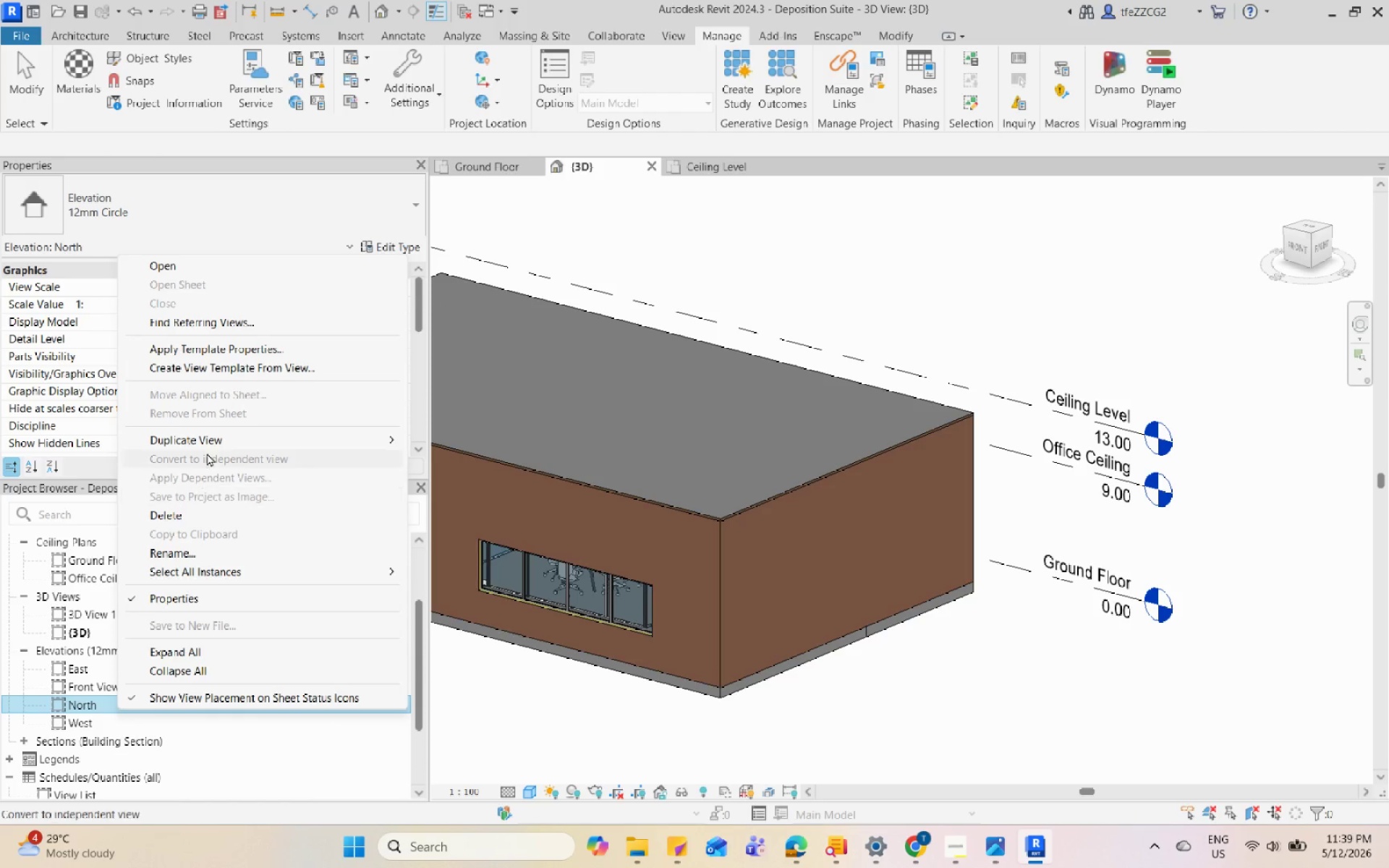 
left_click([188, 548])
 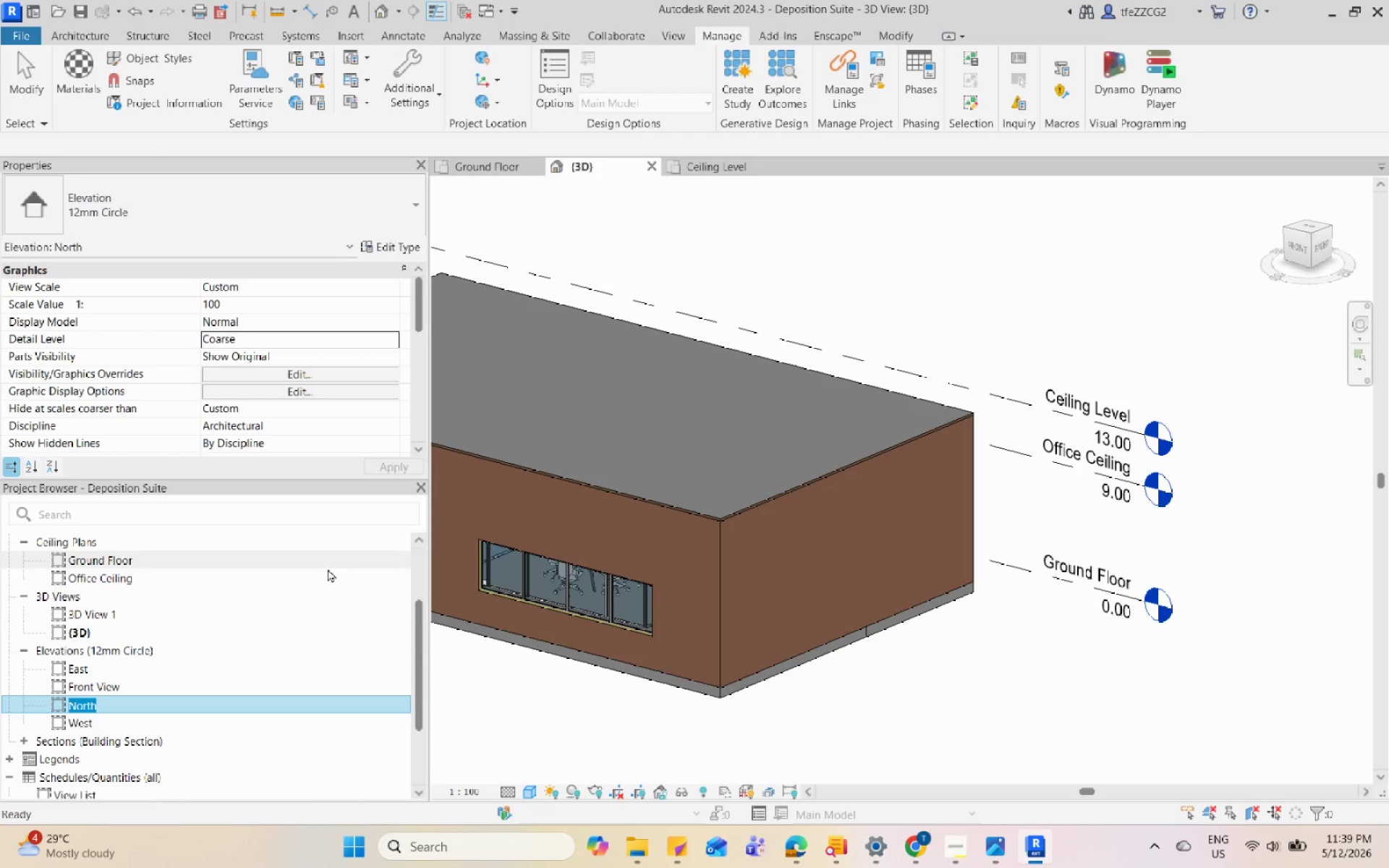 
type(Rear View)
 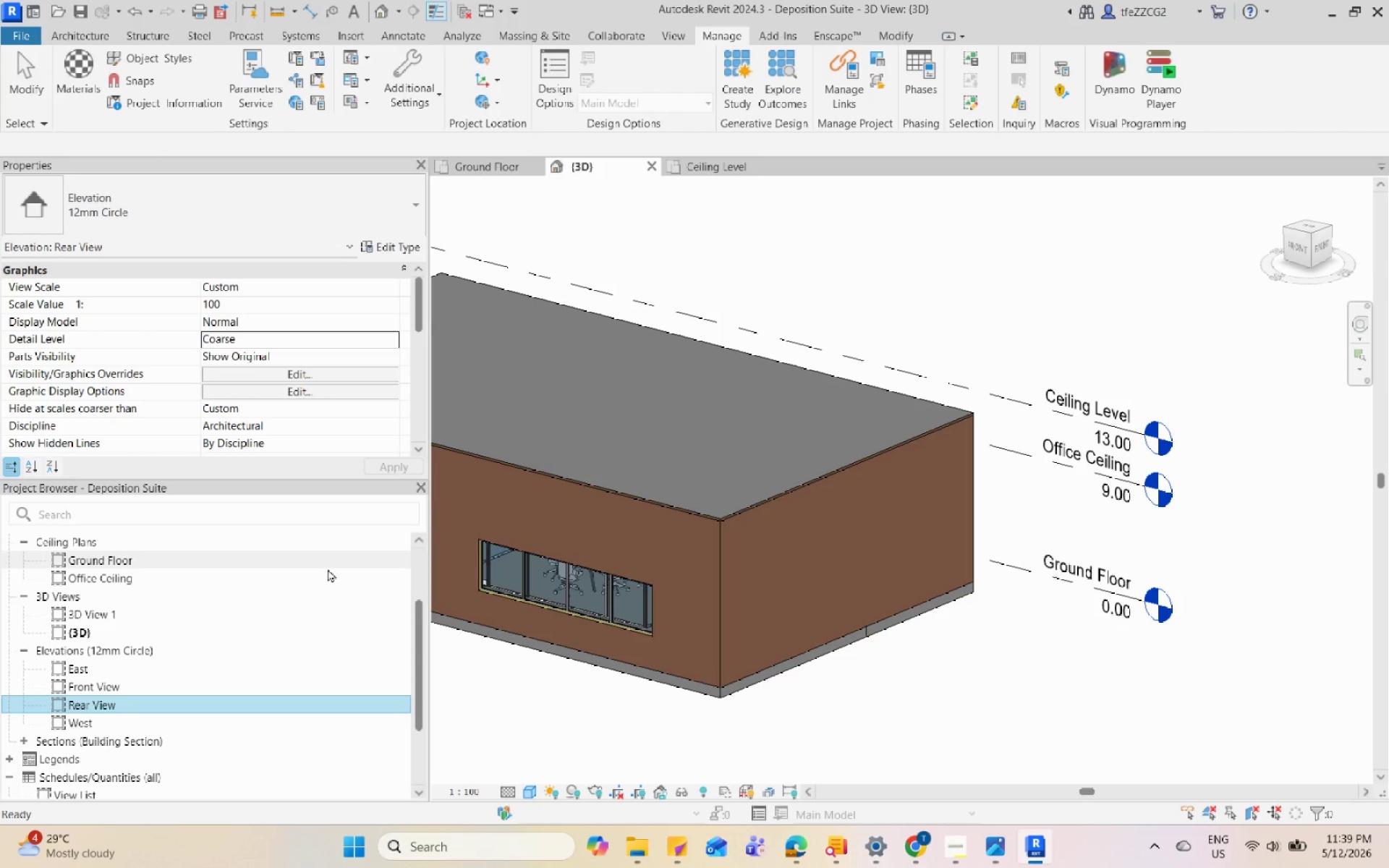 
 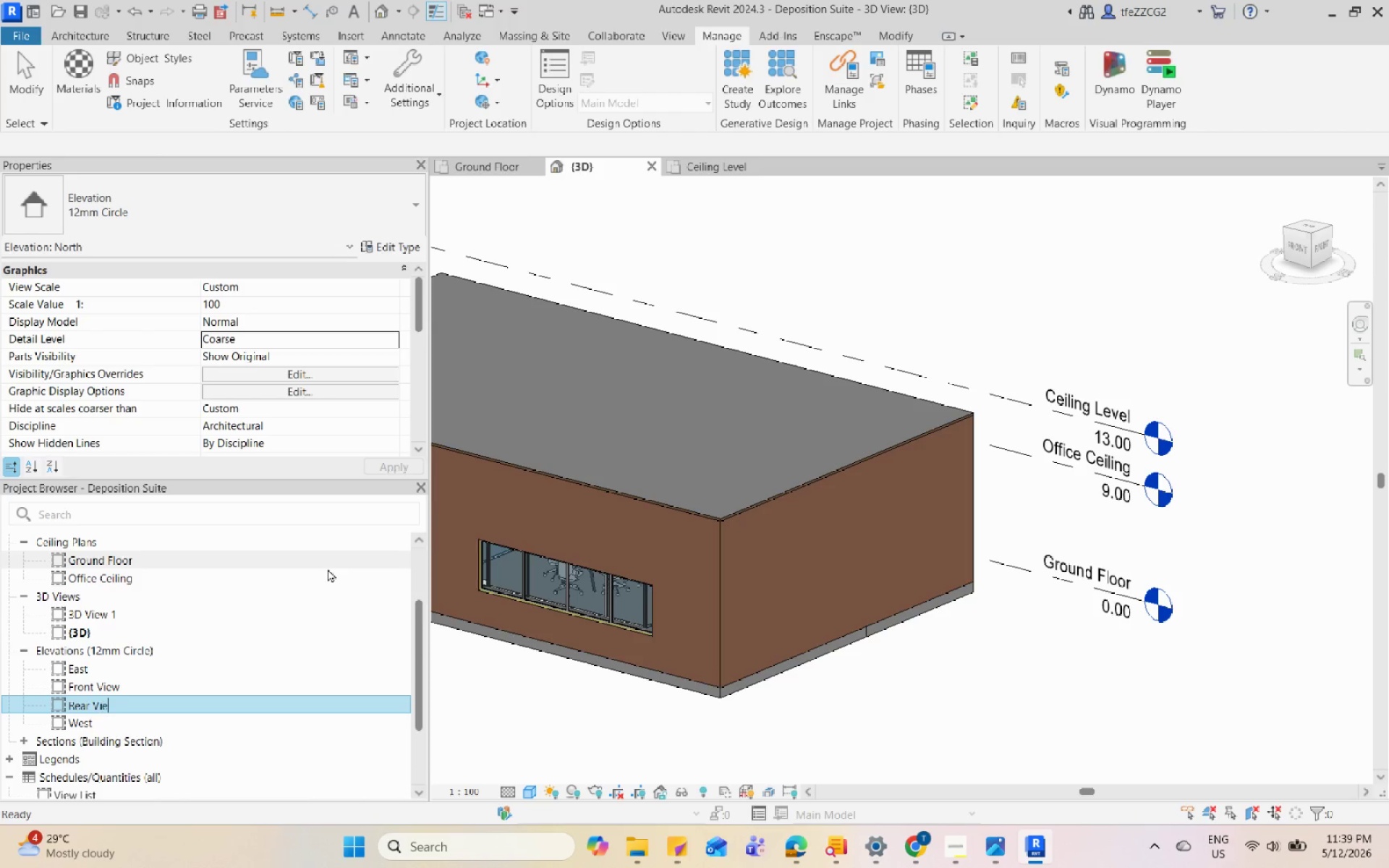 
key(Enter)
 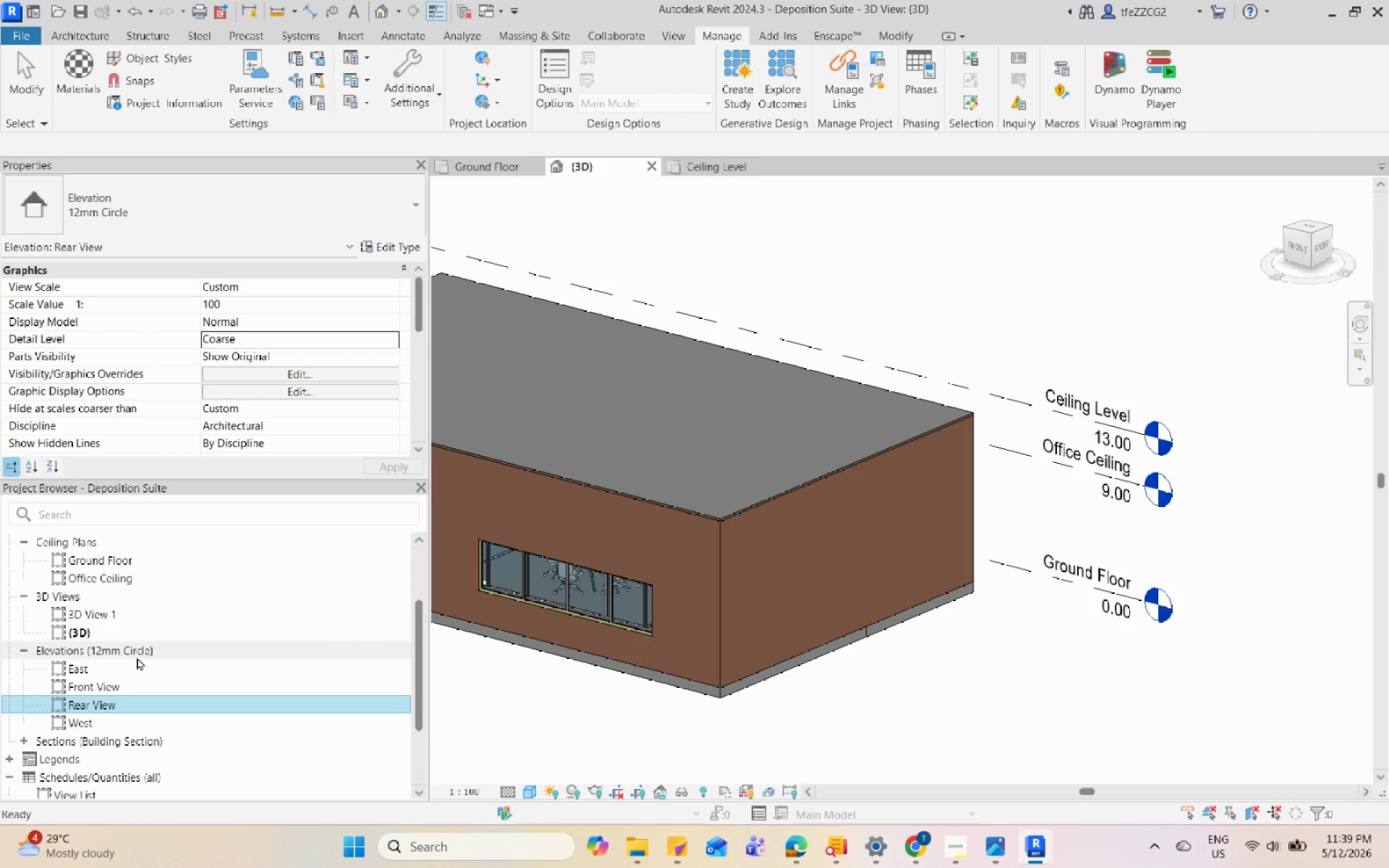 
left_click([135, 661])
 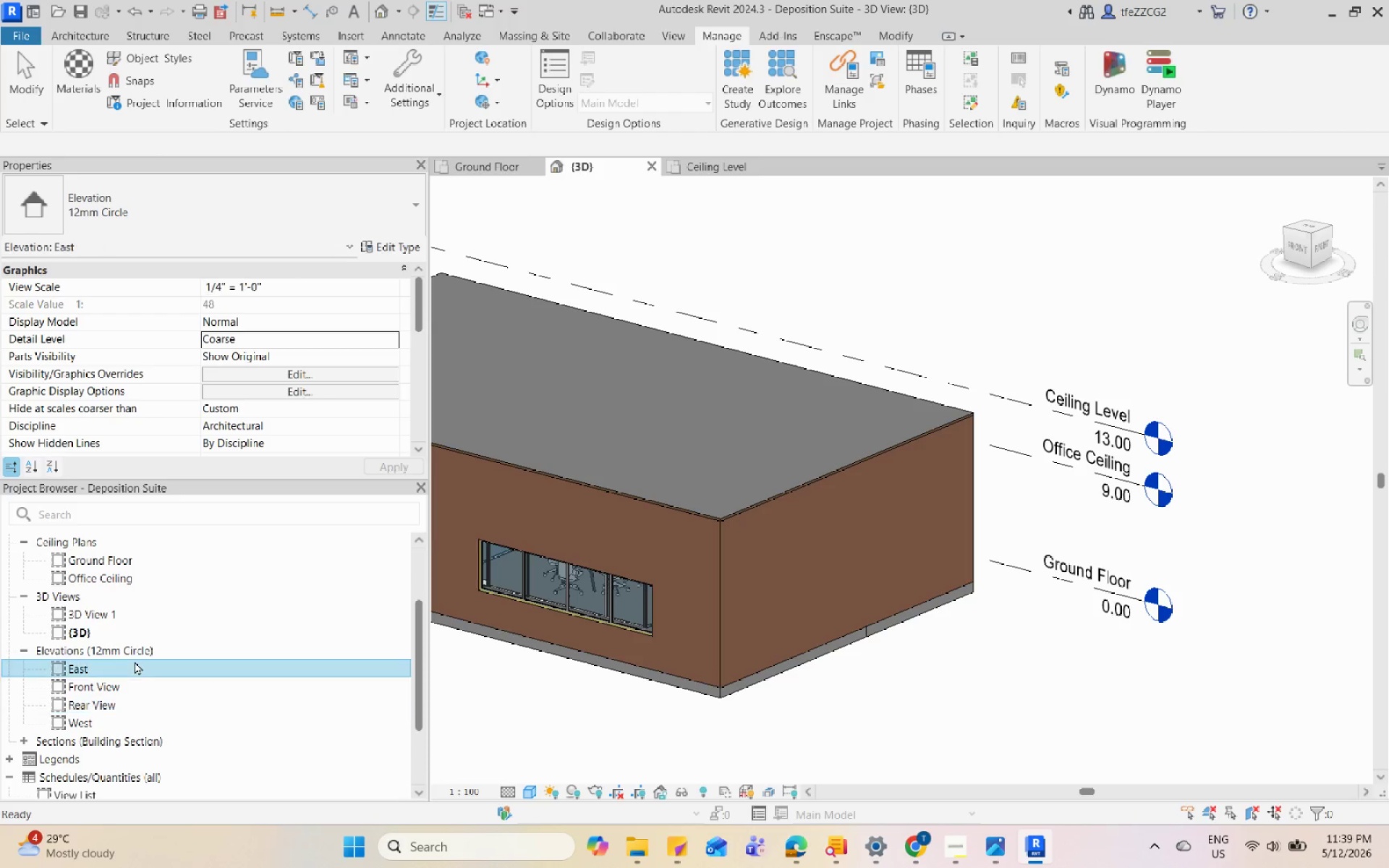 
right_click([135, 661])
 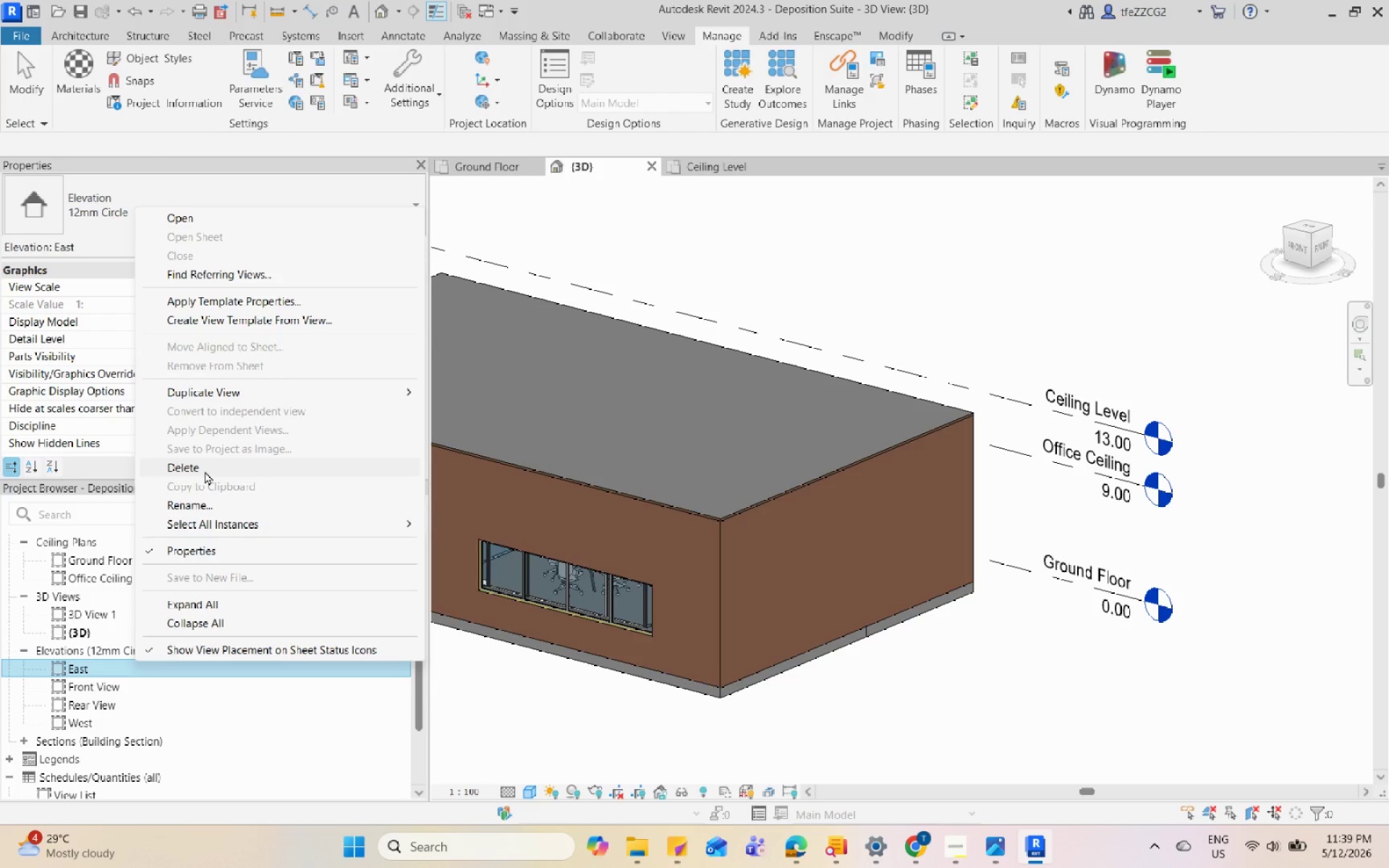 
left_click([211, 501])
 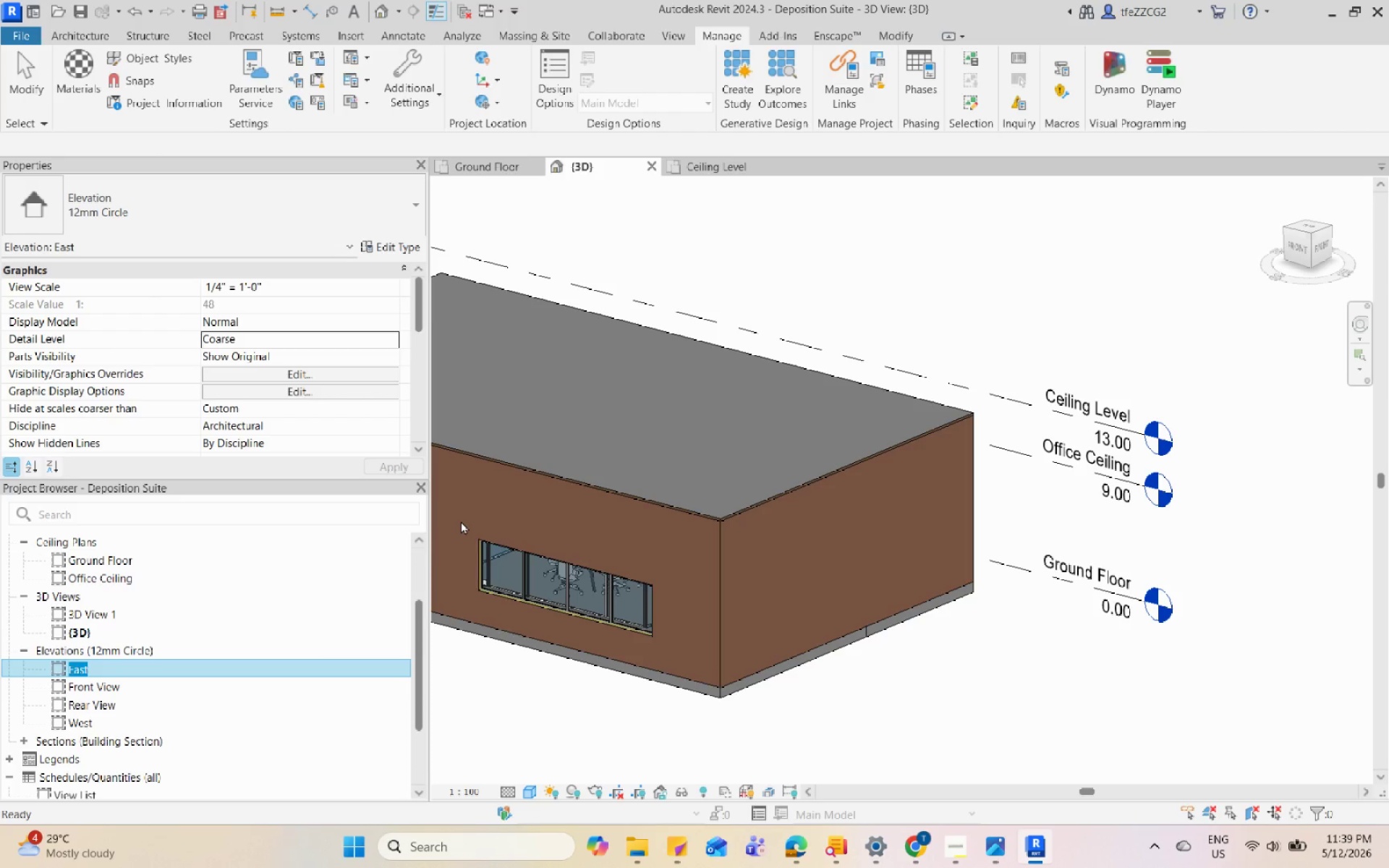 
type(Right-Side View)
 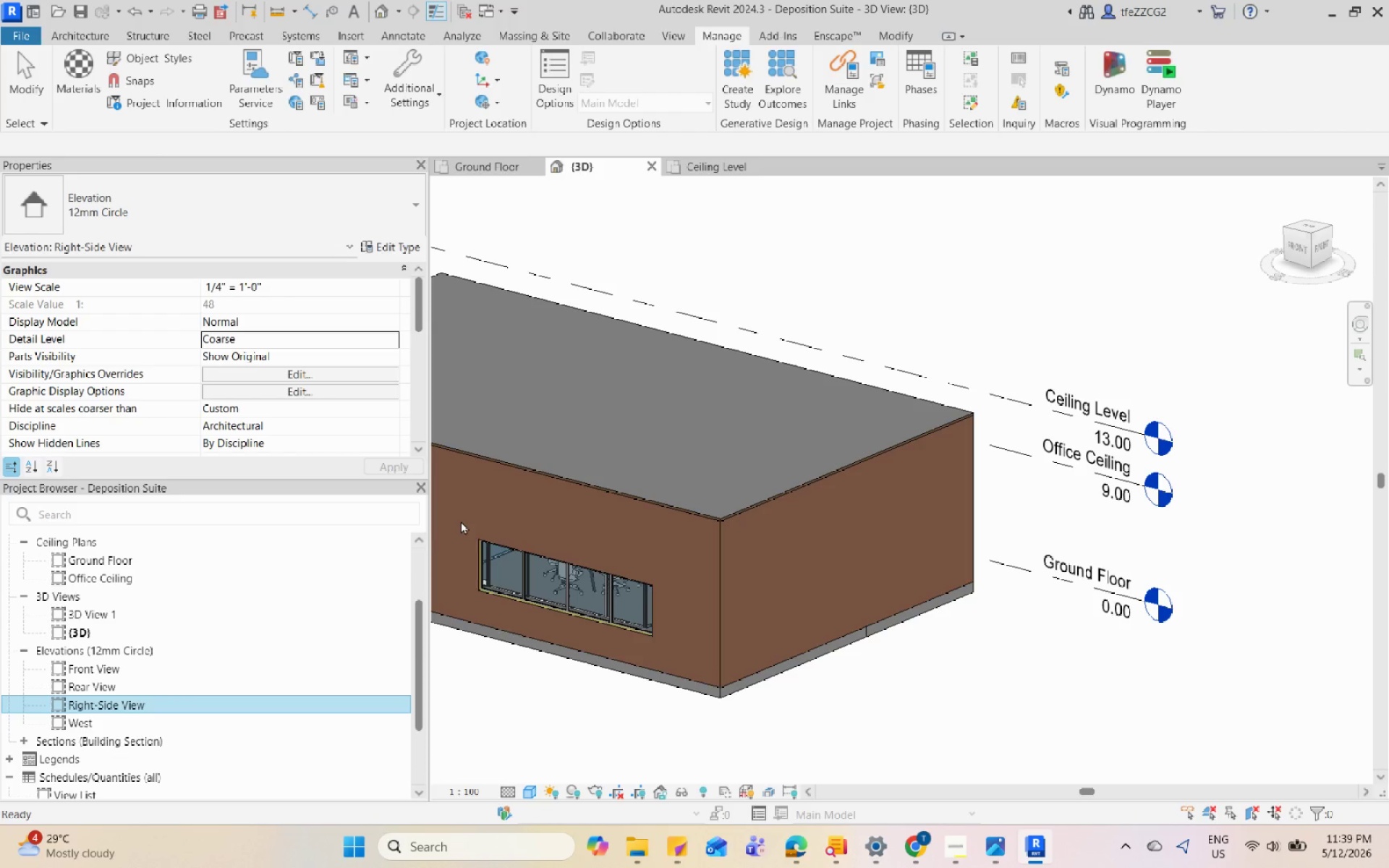 
 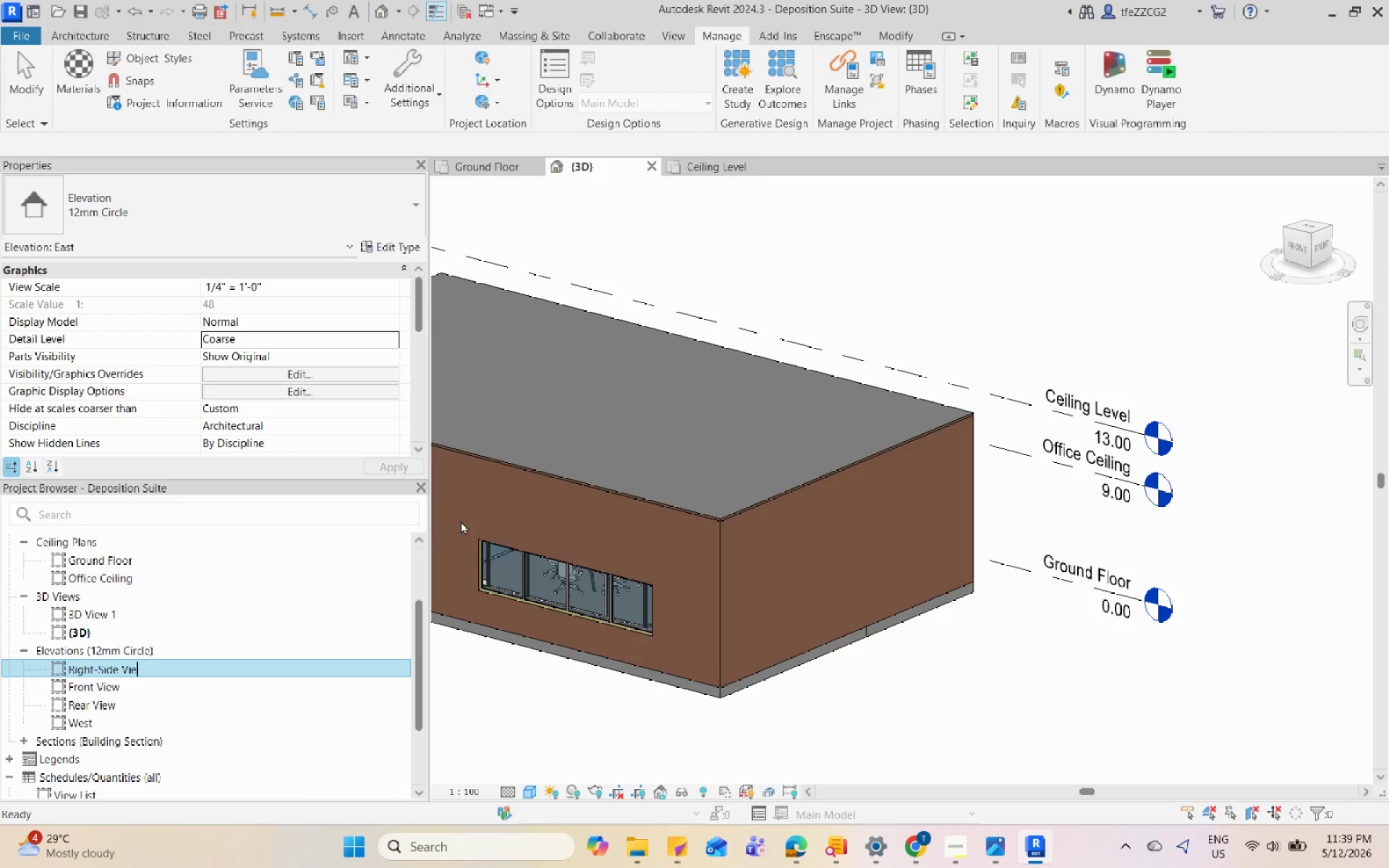 
key(Enter)
 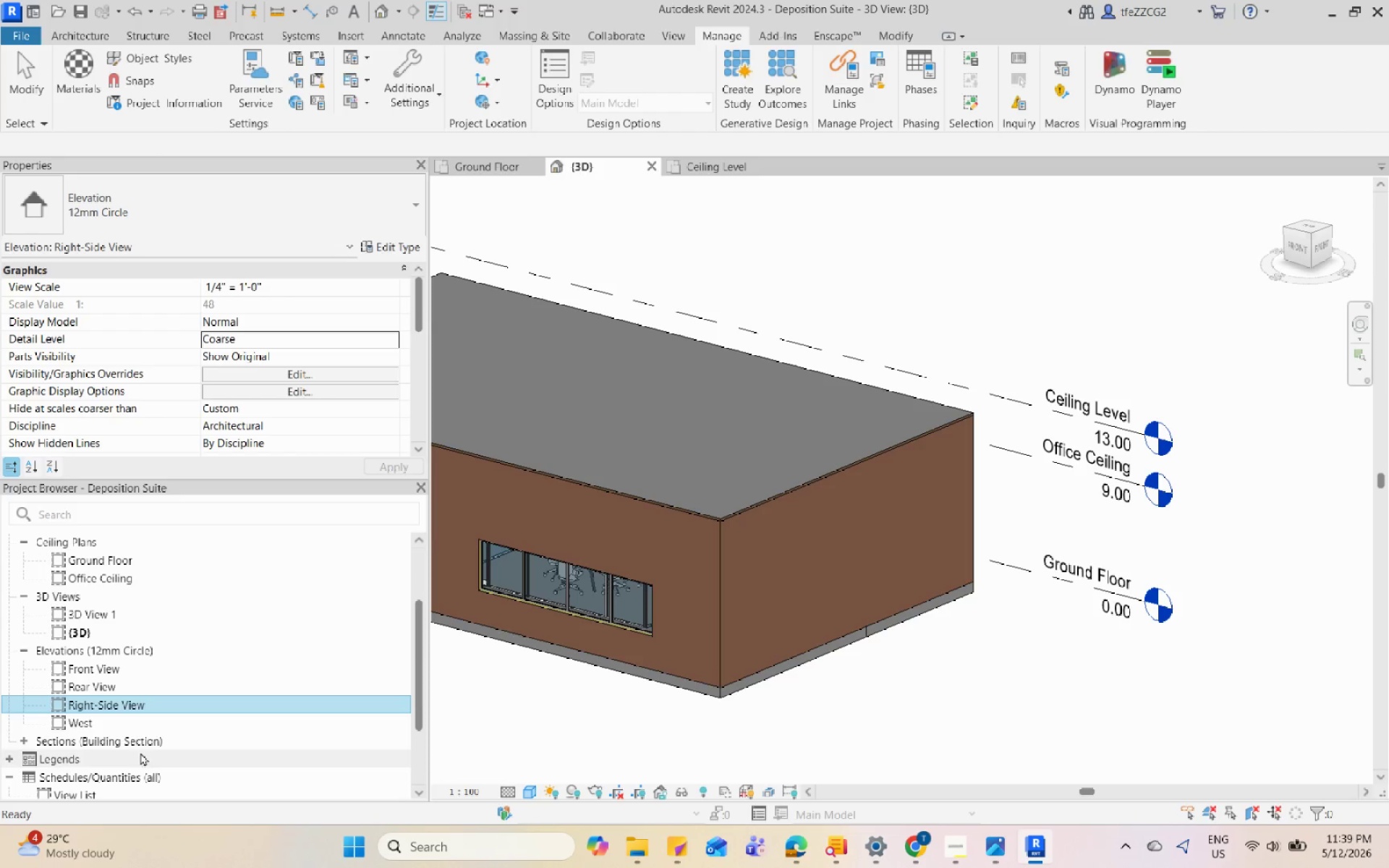 
left_click([143, 720])
 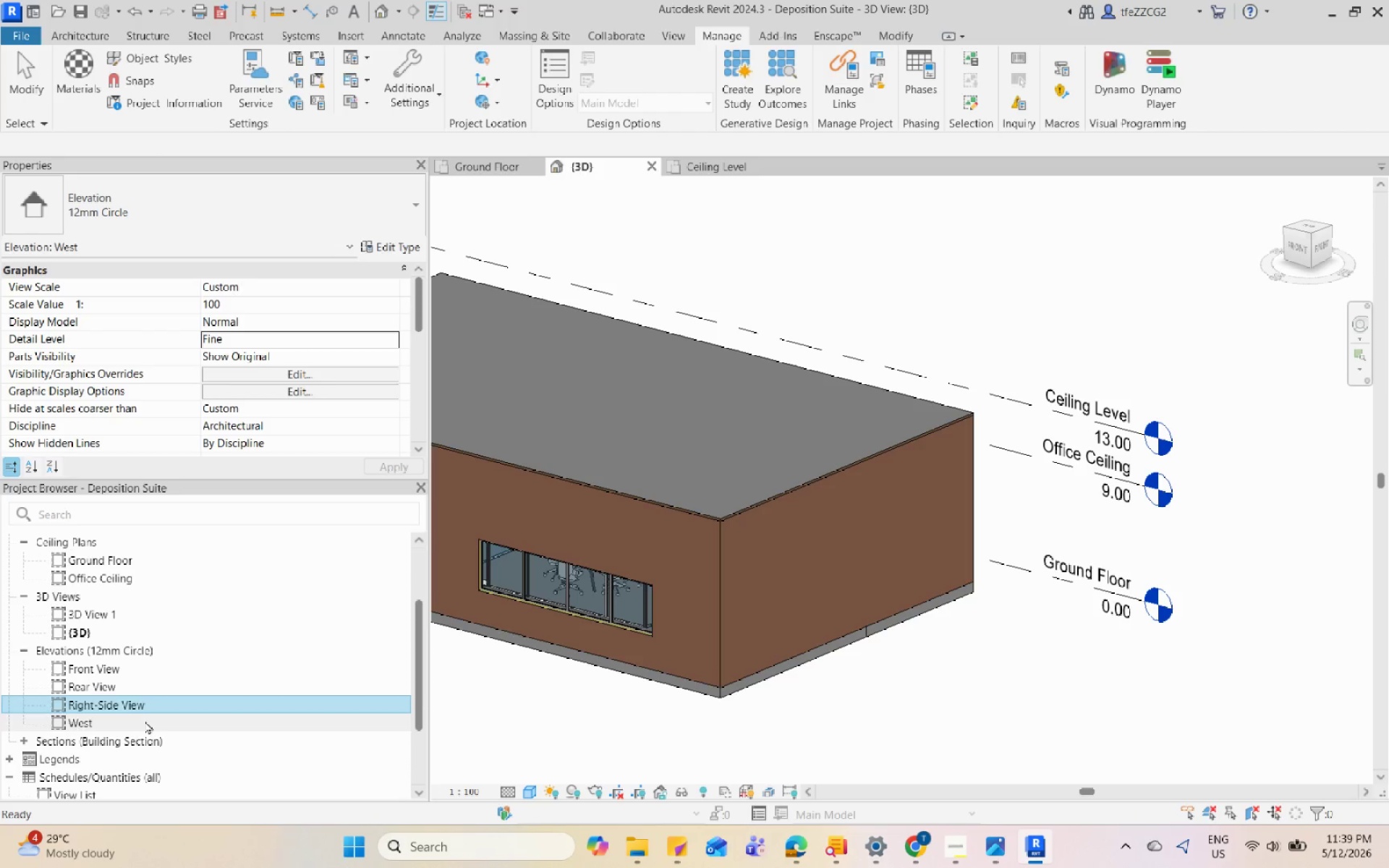 
right_click([145, 720])
 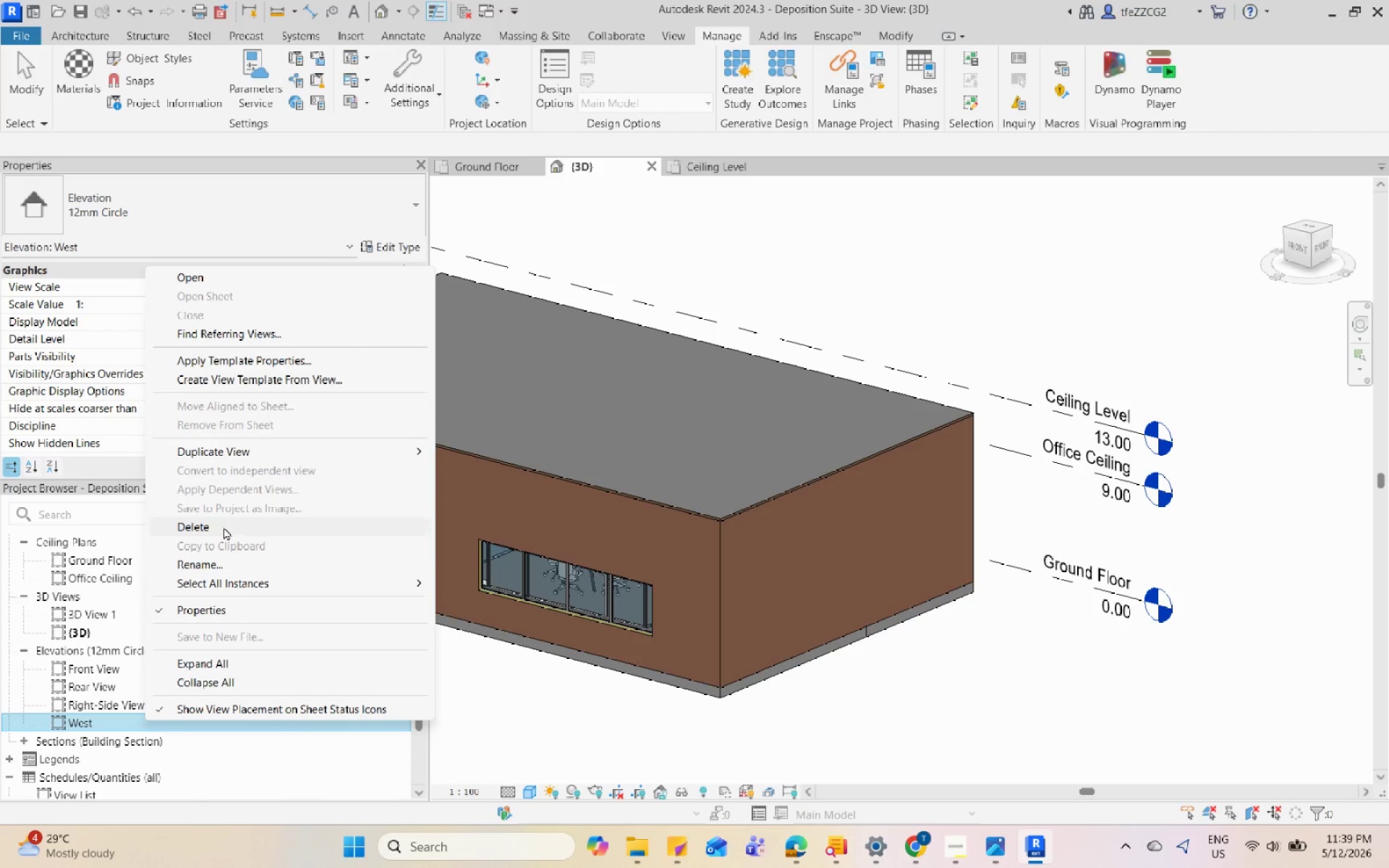 
left_click([224, 561])
 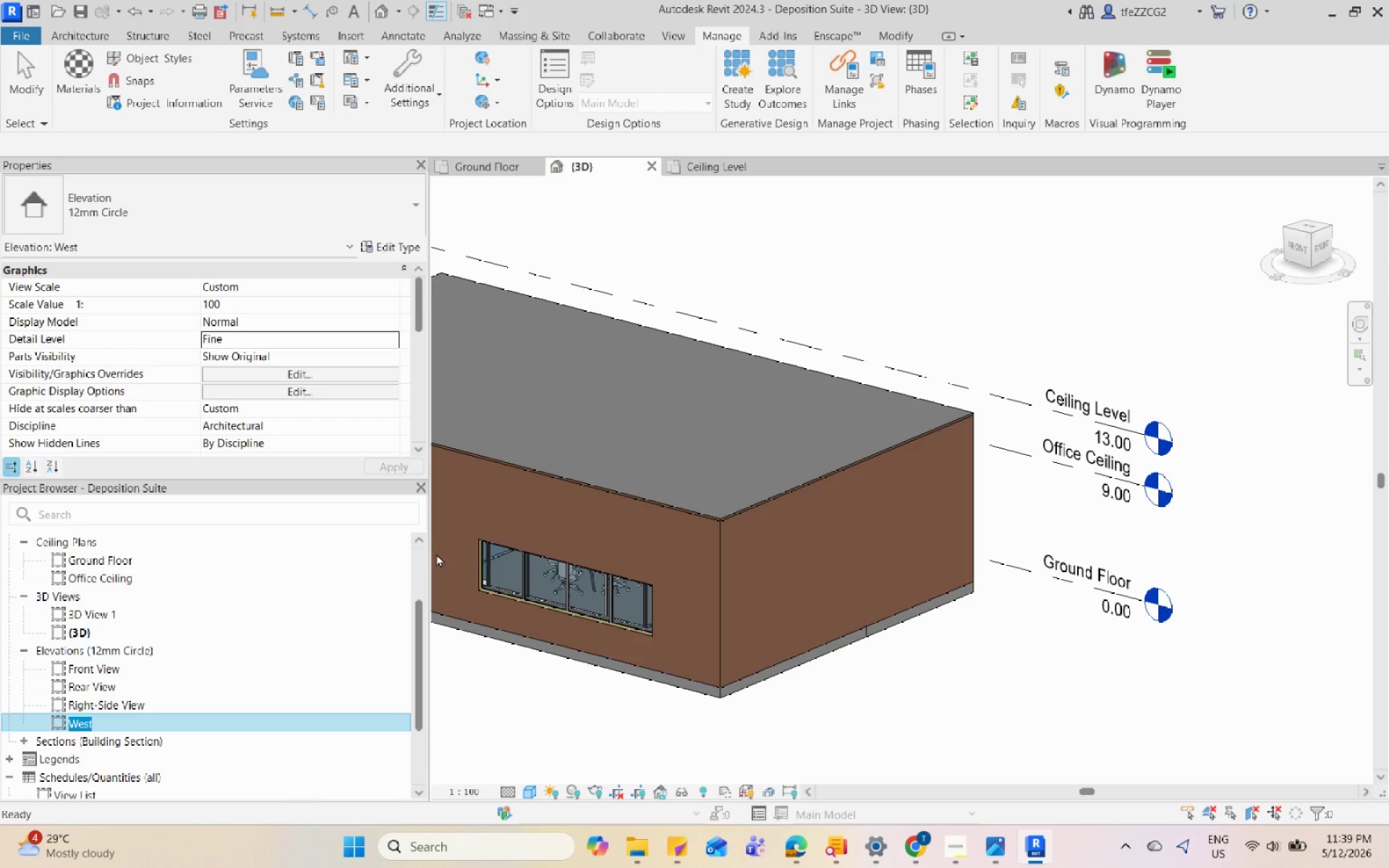 
type(Left-Side View)
 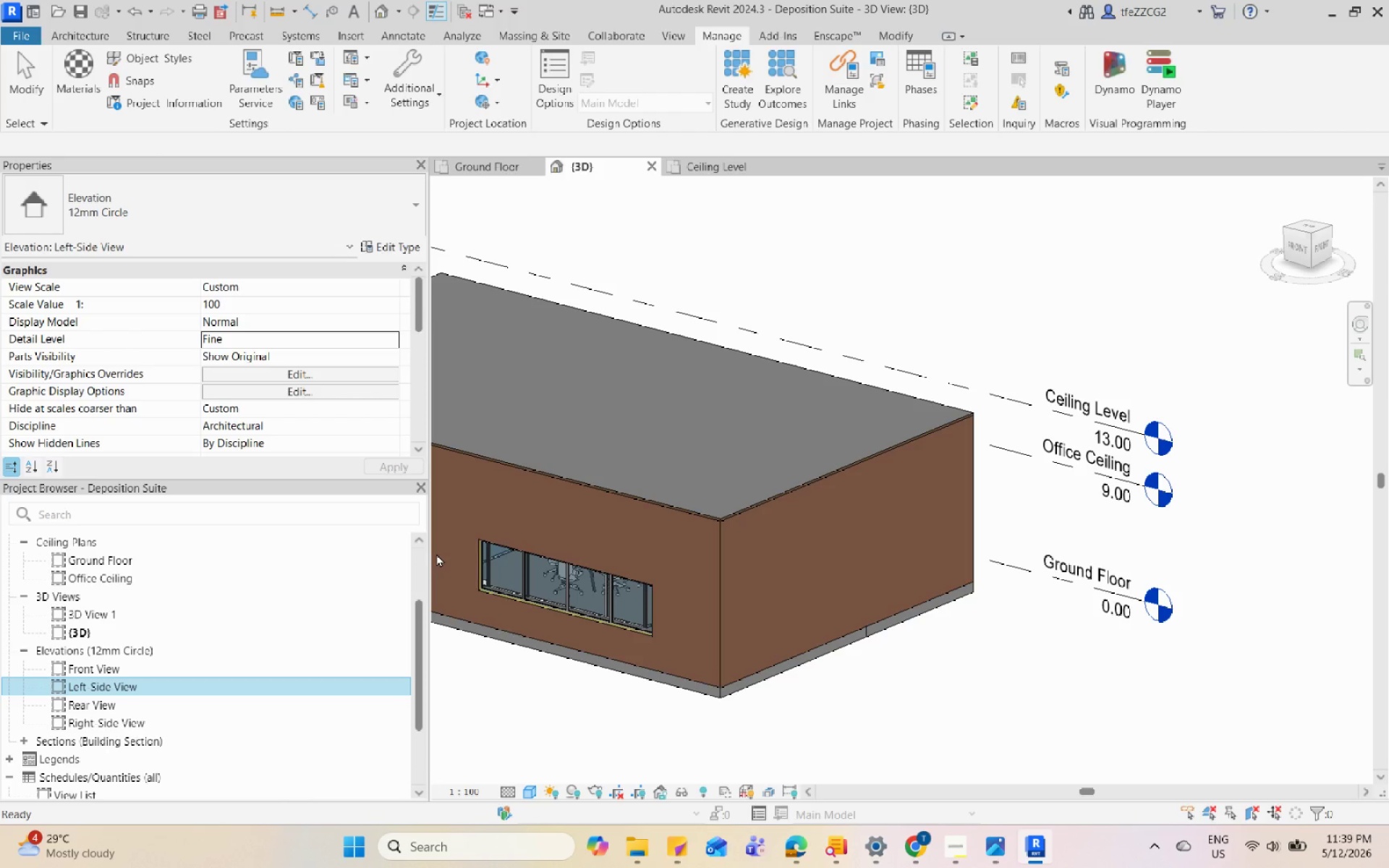 
 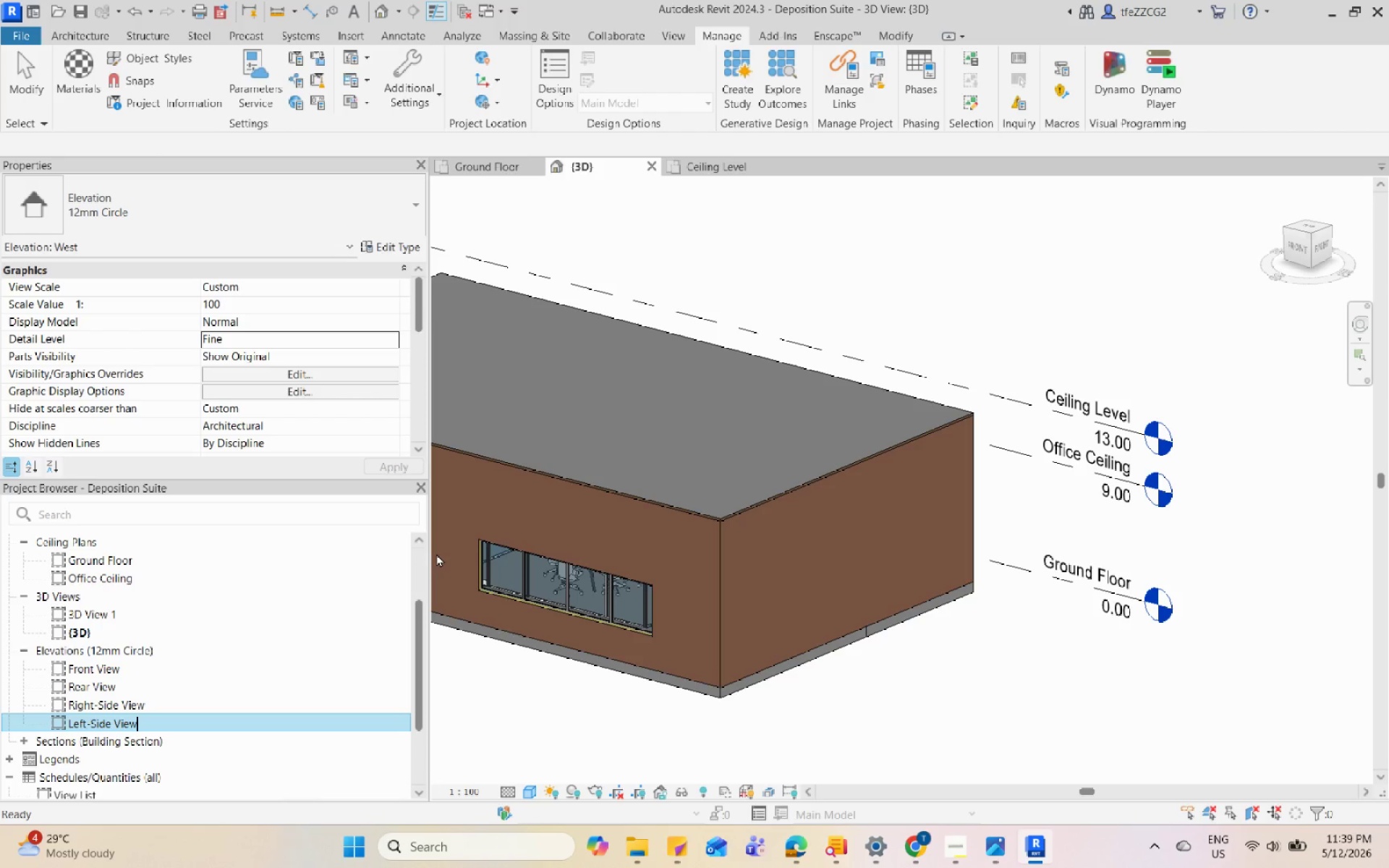 
key(Enter)
 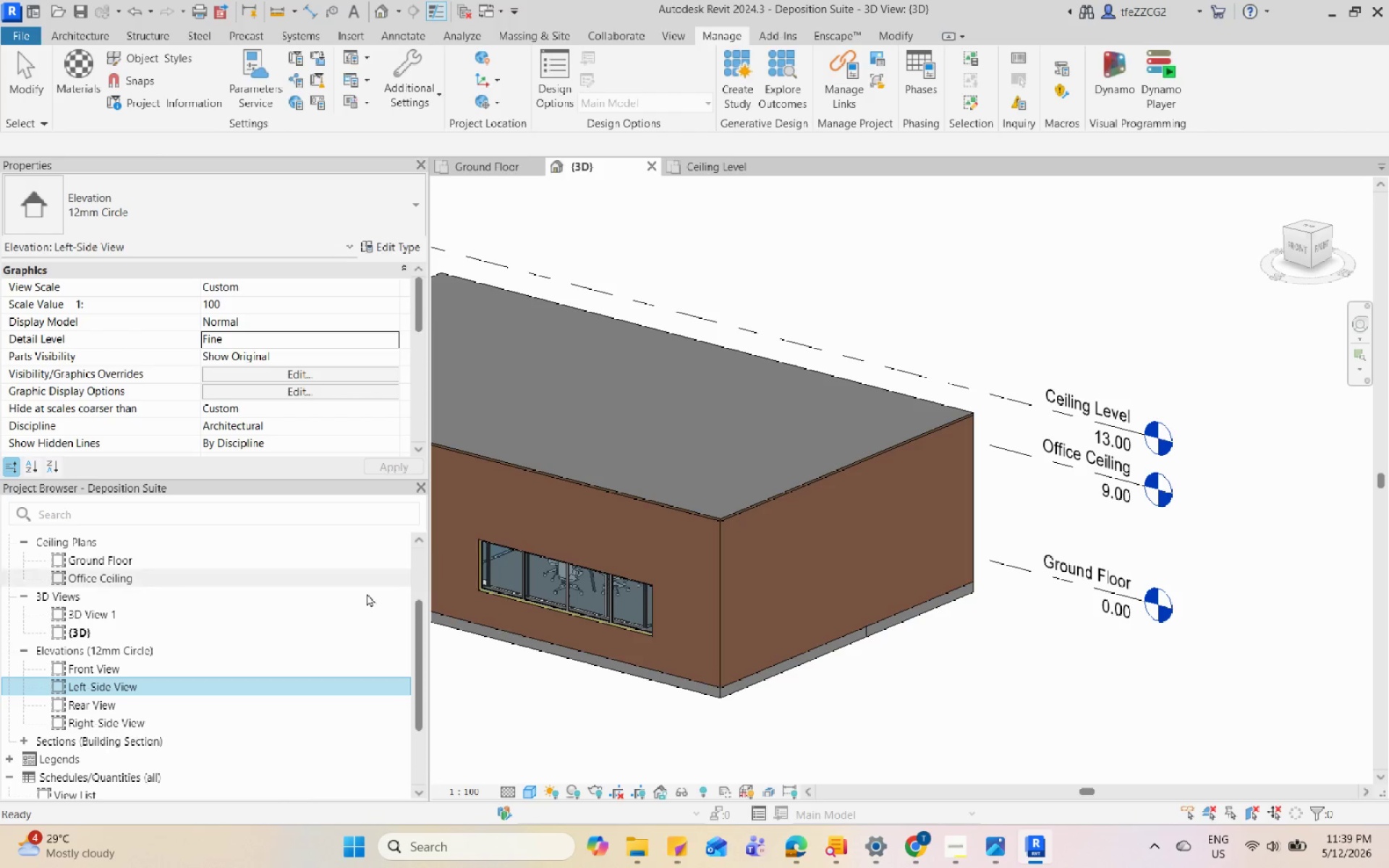 
scroll: coordinate [306, 629], scroll_direction: up, amount: 1.0
 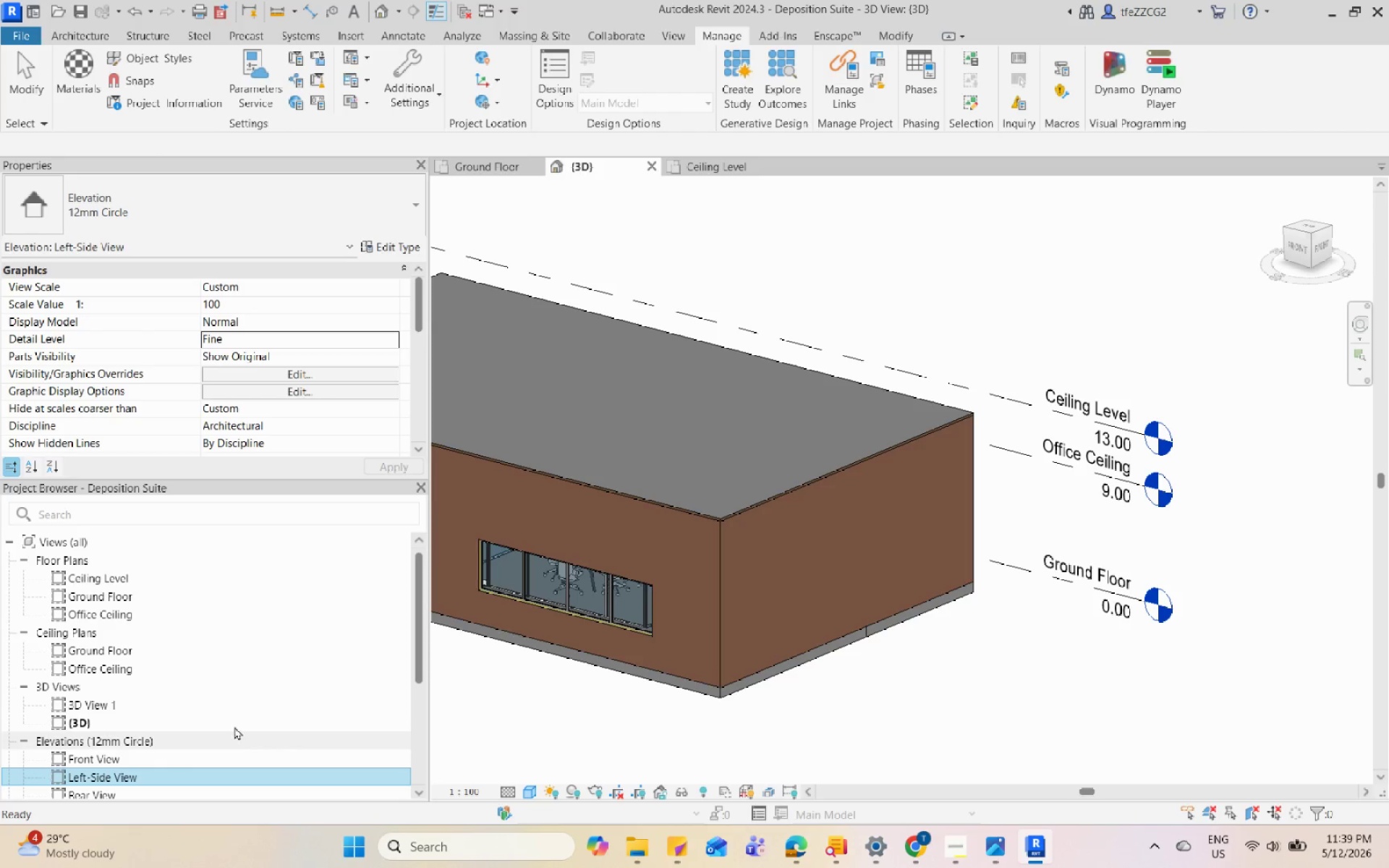 
left_click([234, 722])
 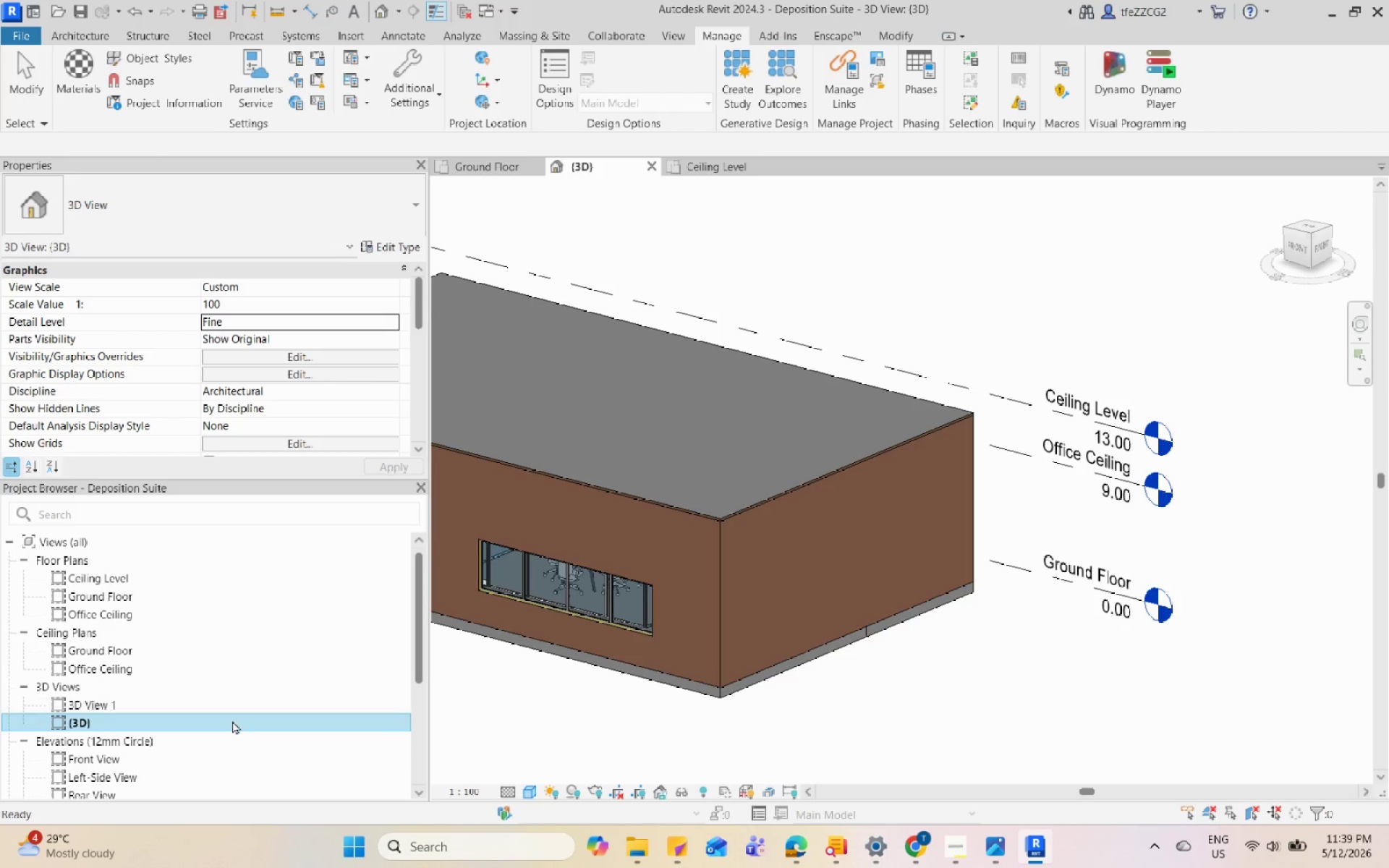 
right_click([229, 725])
 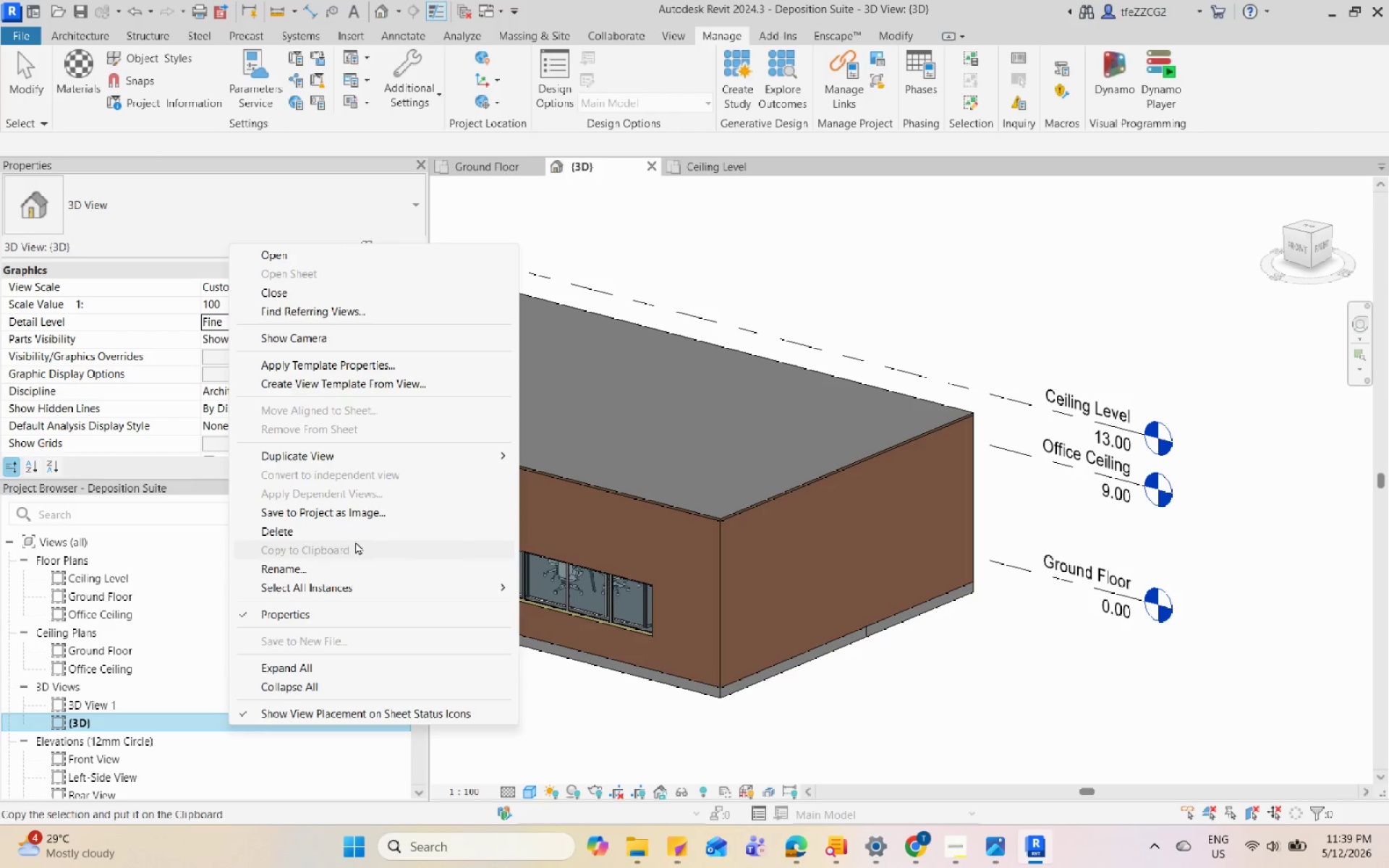 
left_click([359, 568])
 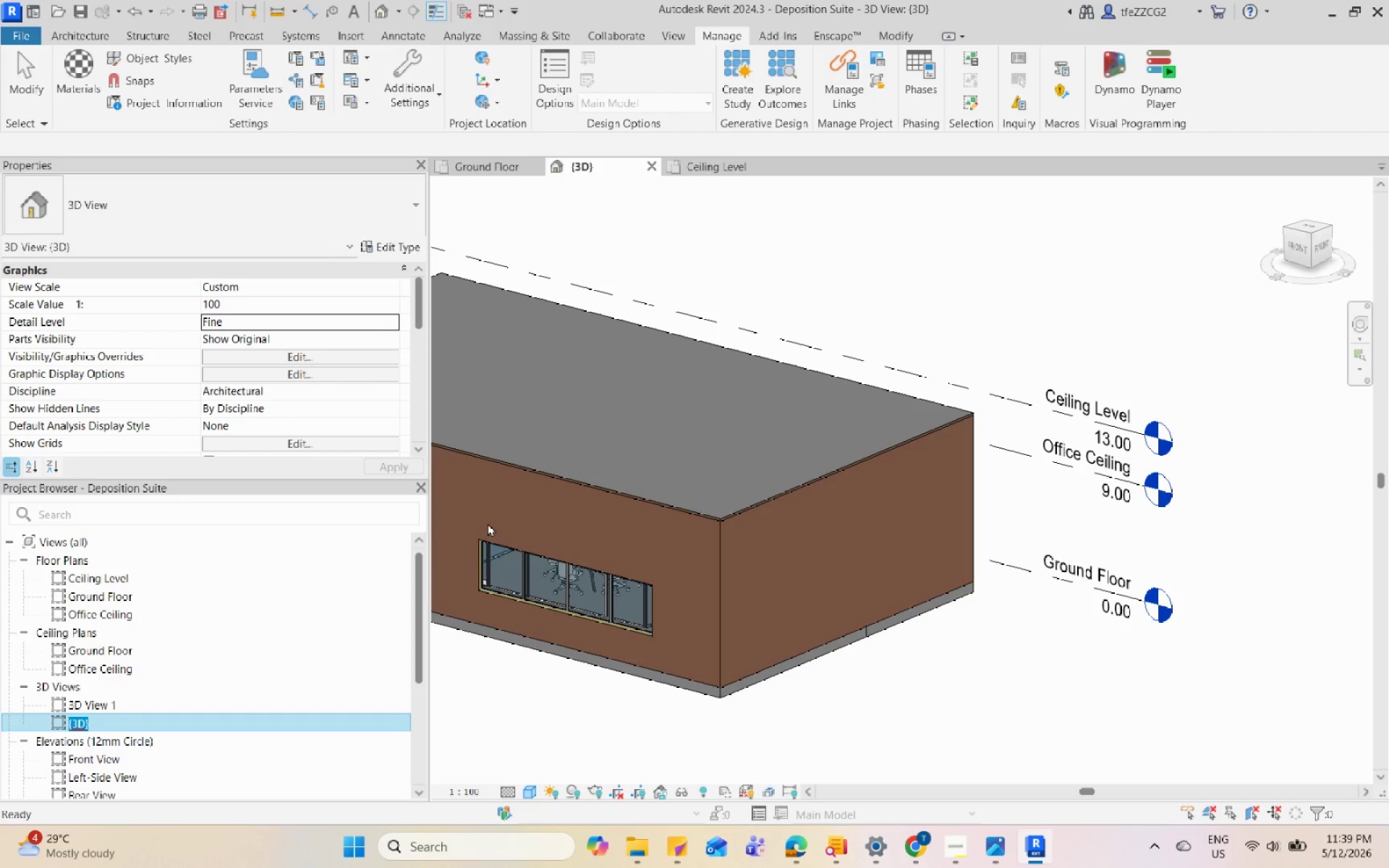 
type(3D View)
 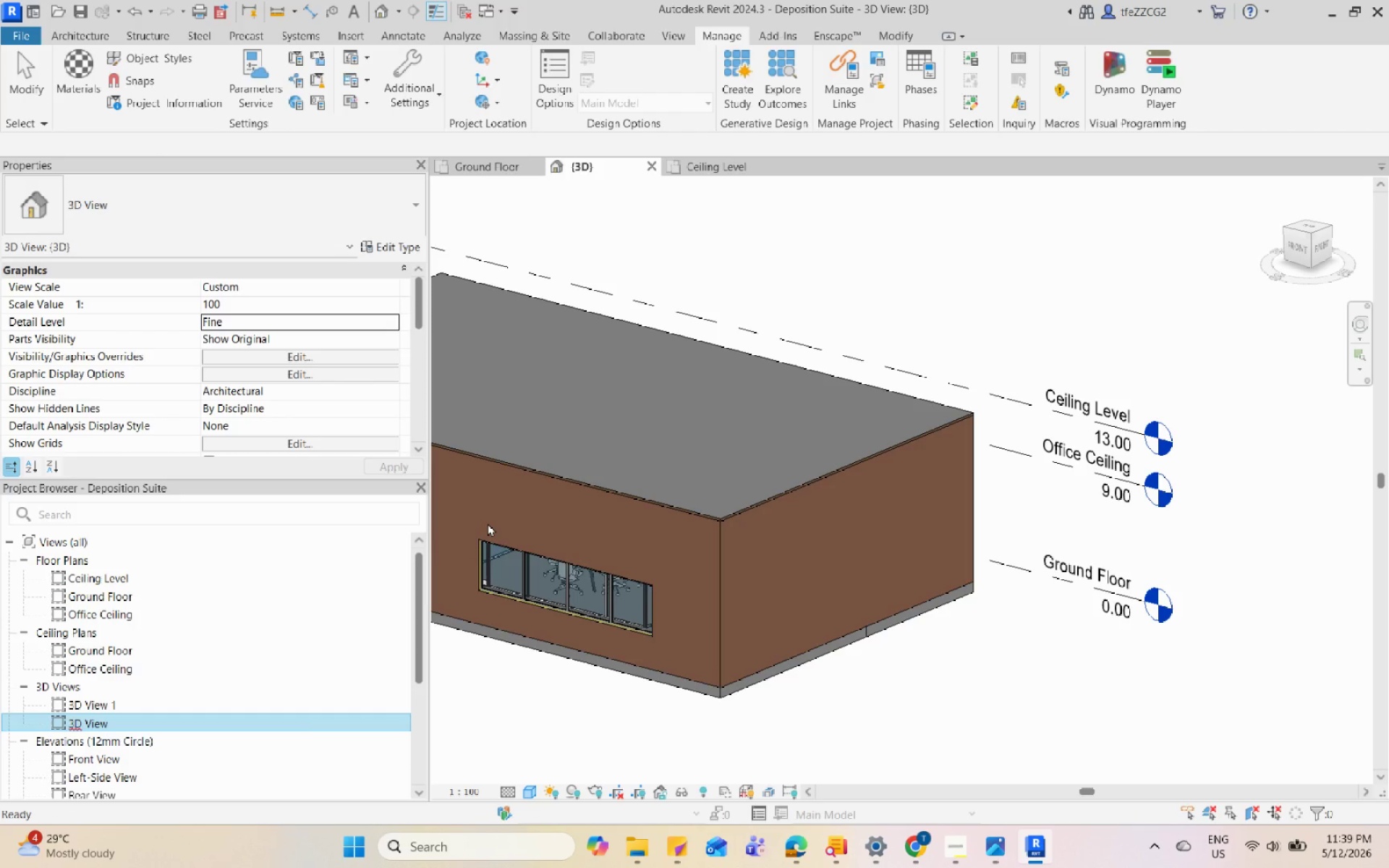 
key(Enter)
 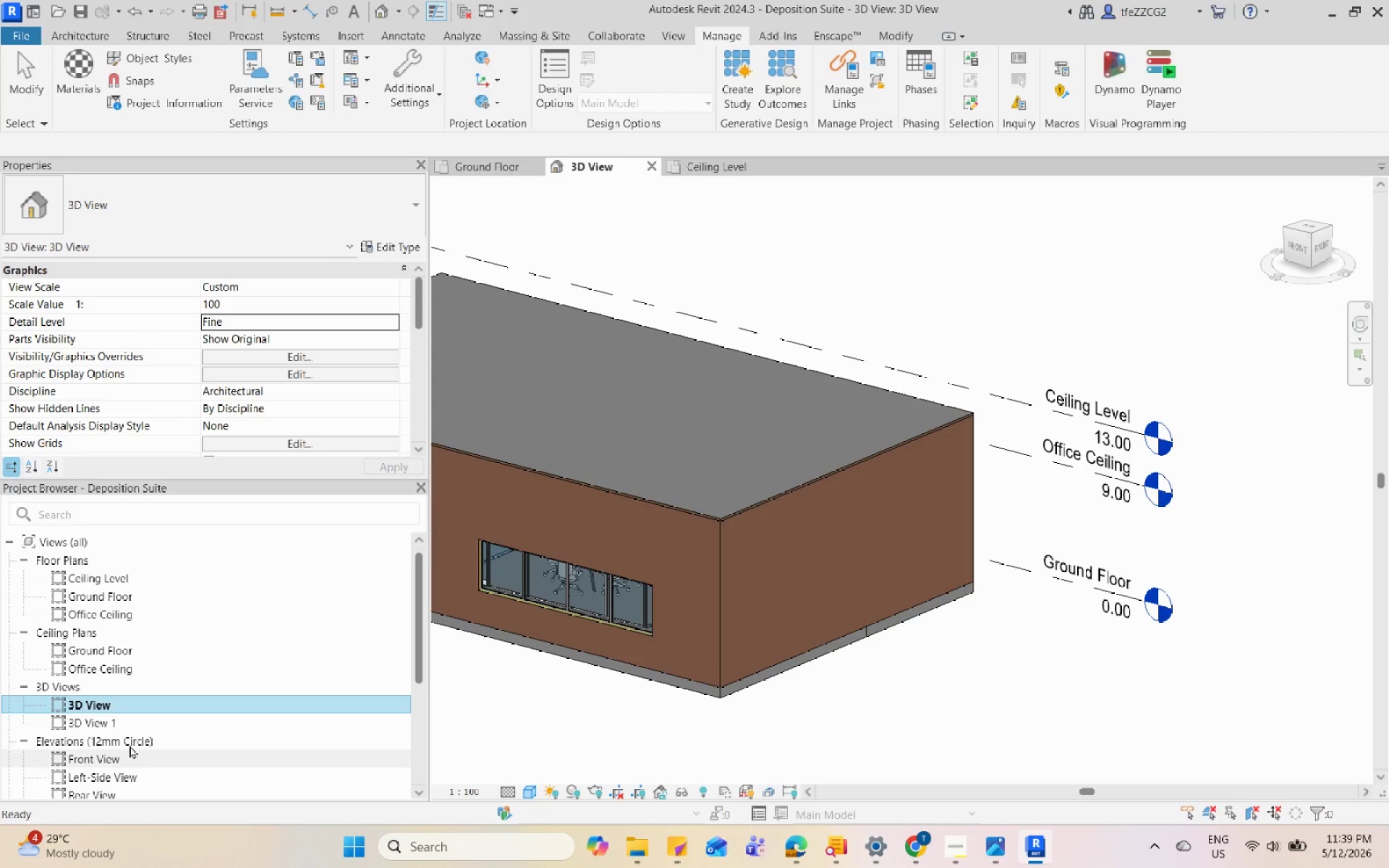 
left_click([132, 725])
 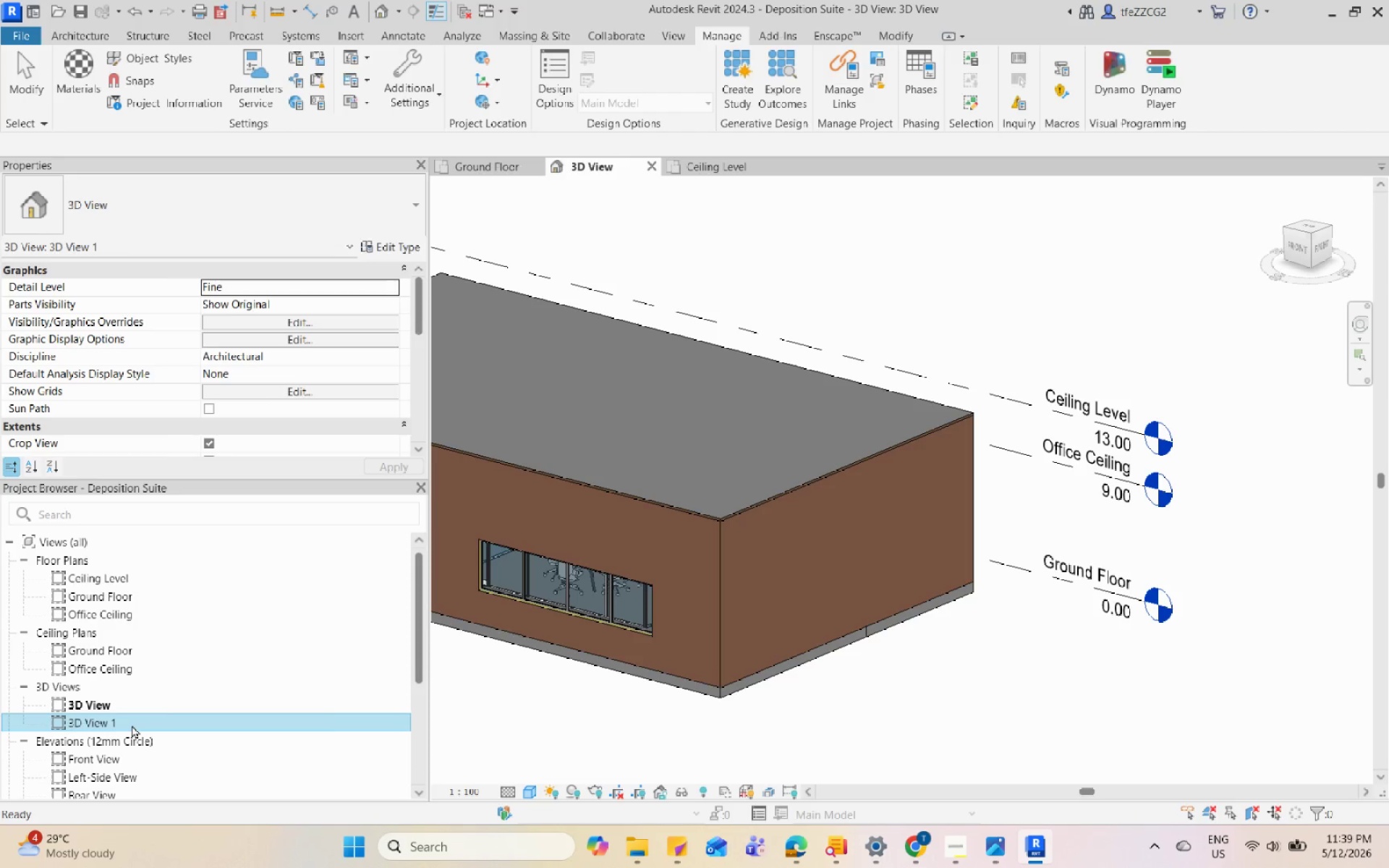 
right_click([132, 725])
 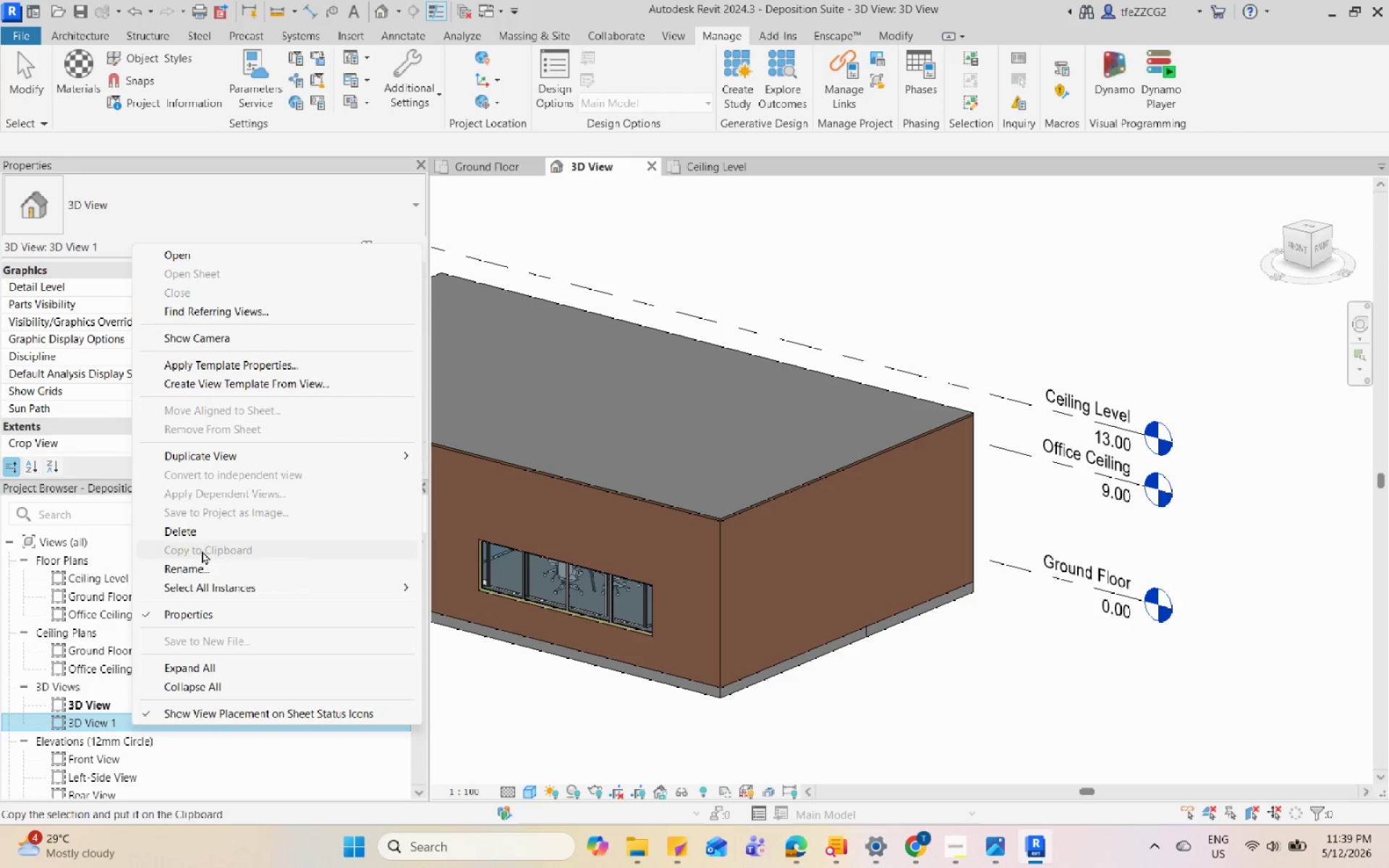 
left_click([202, 563])
 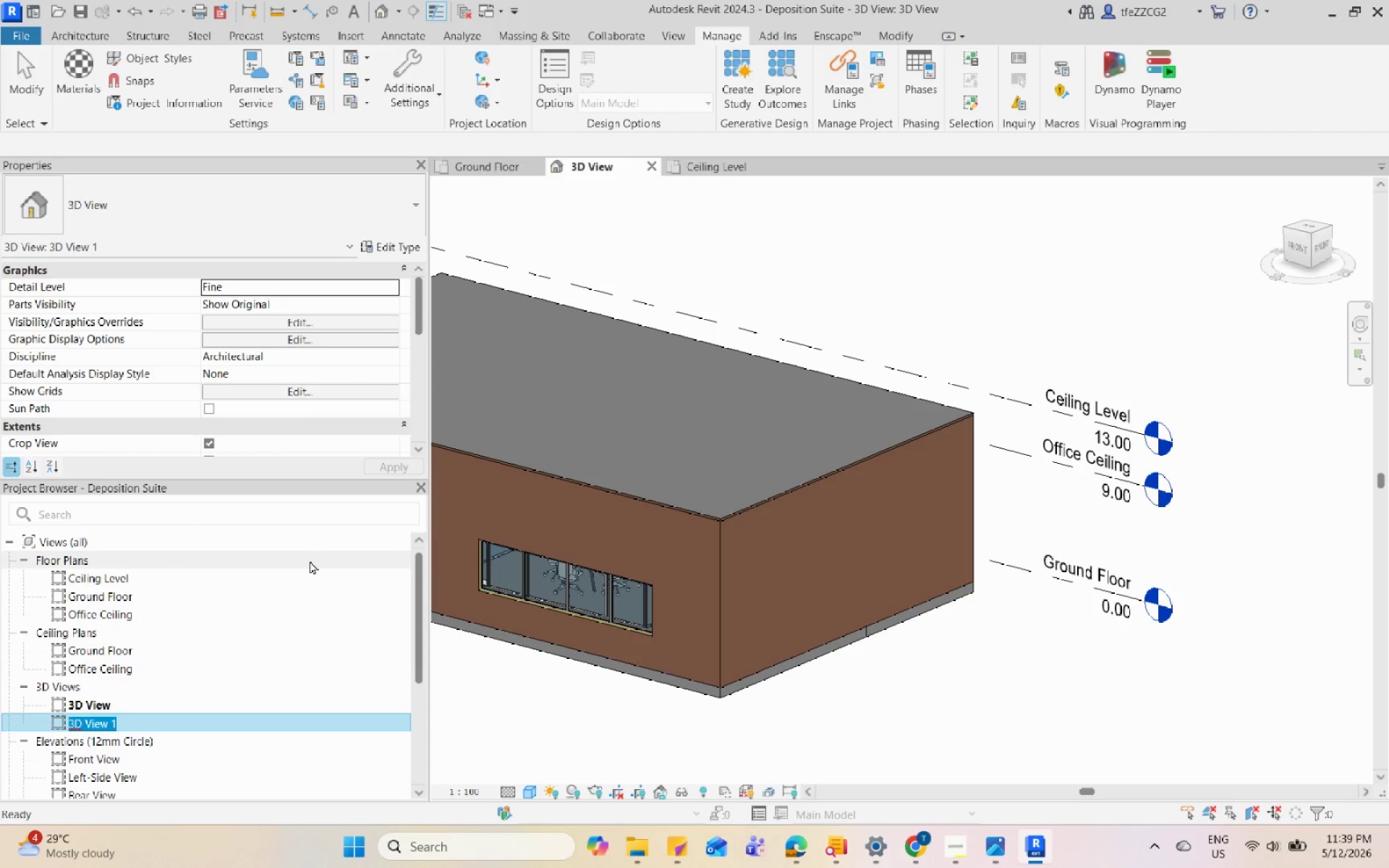 
type(Perspective View)
 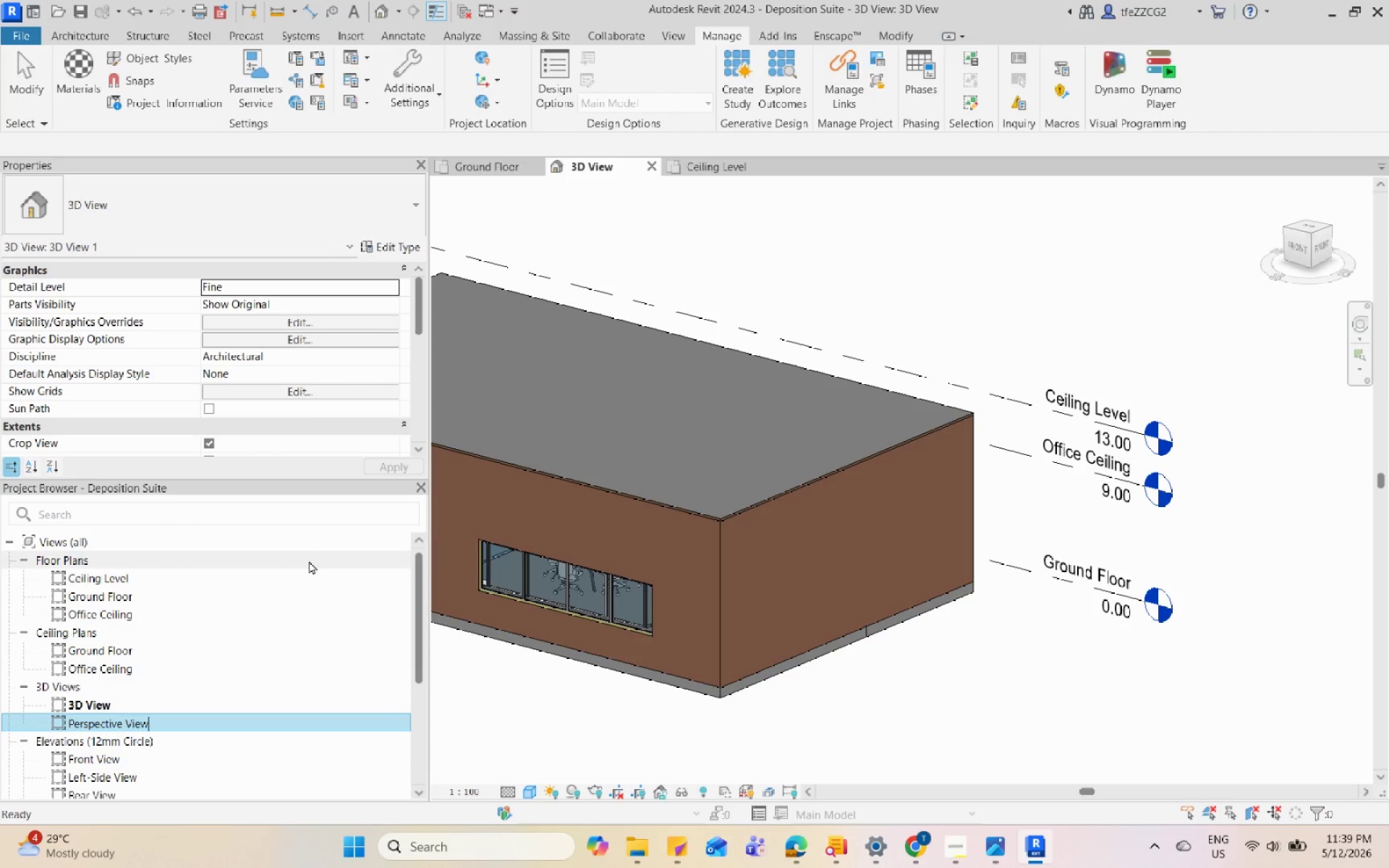 
key(Enter)
 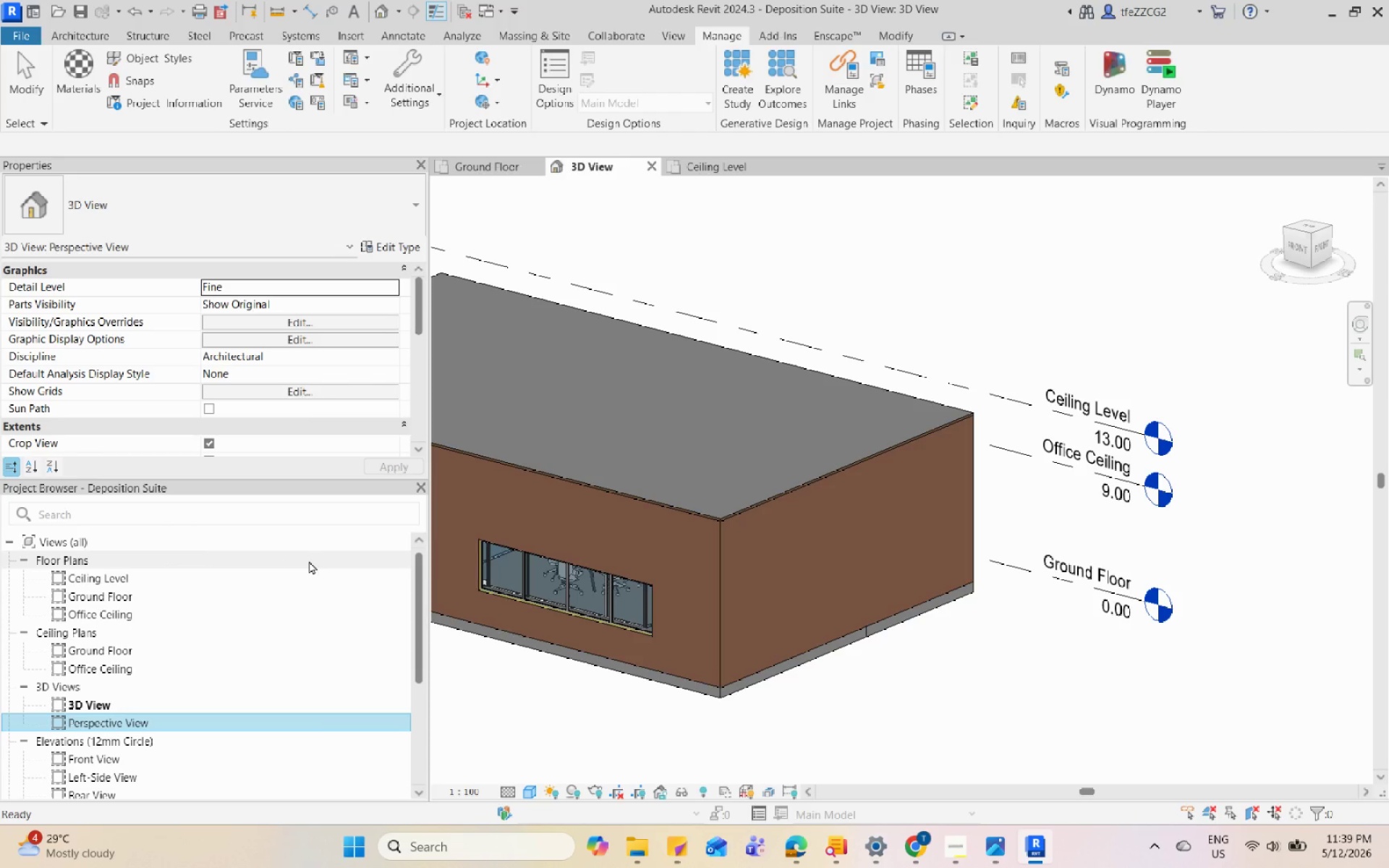 
left_click([297, 566])
 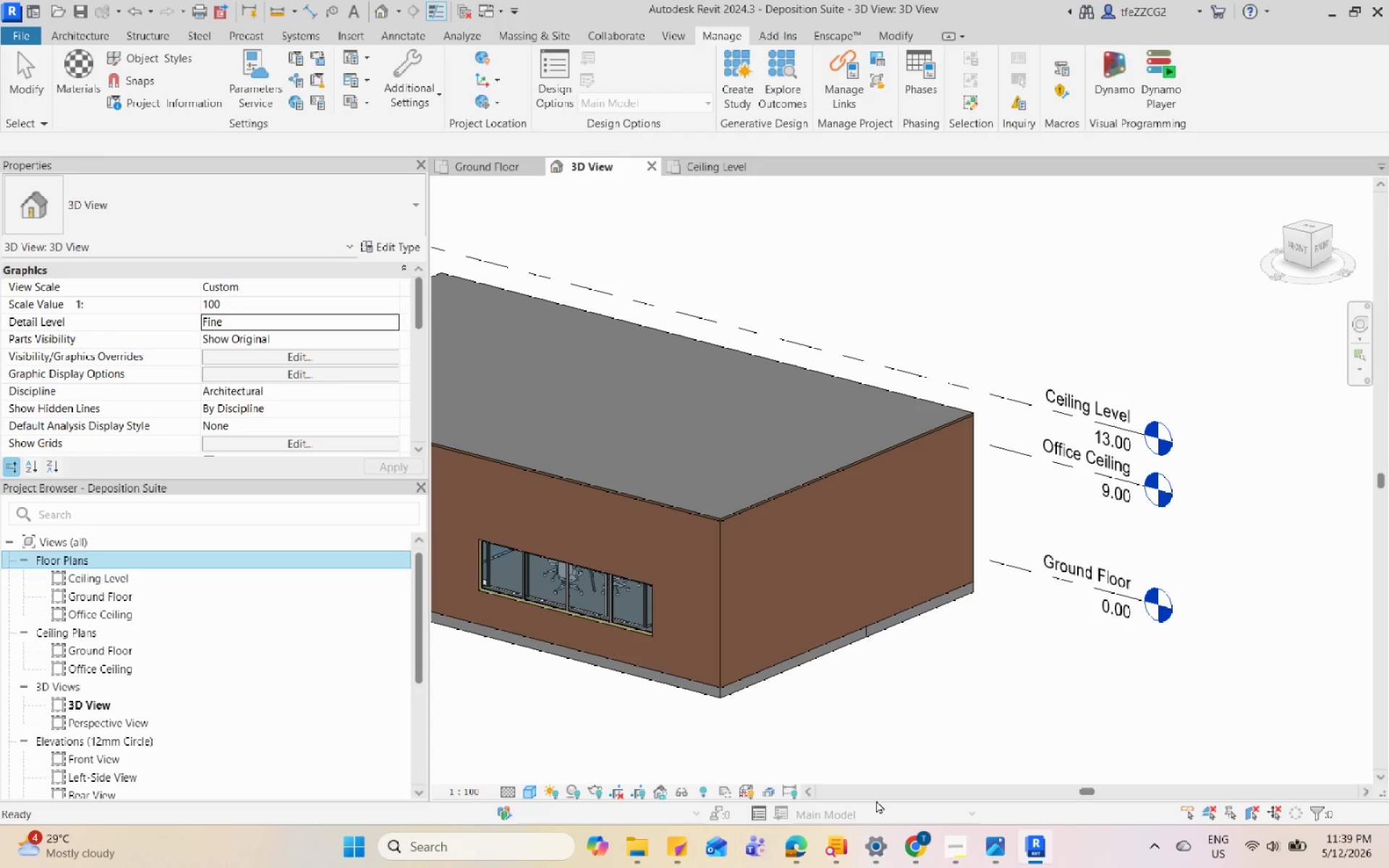 
scroll: coordinate [309, 561], scroll_direction: up, amount: 3.0
 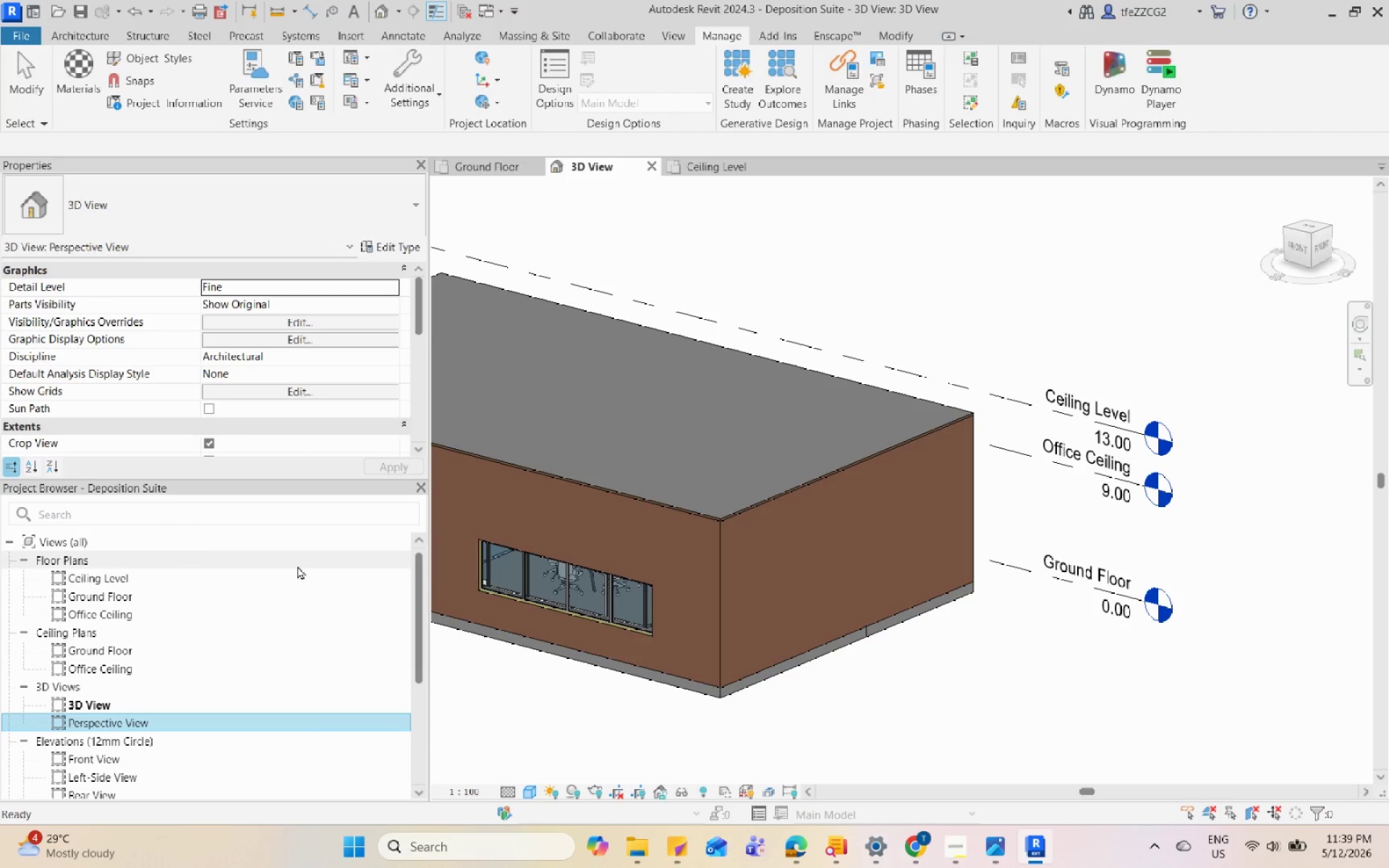 
left_click([957, 837])